 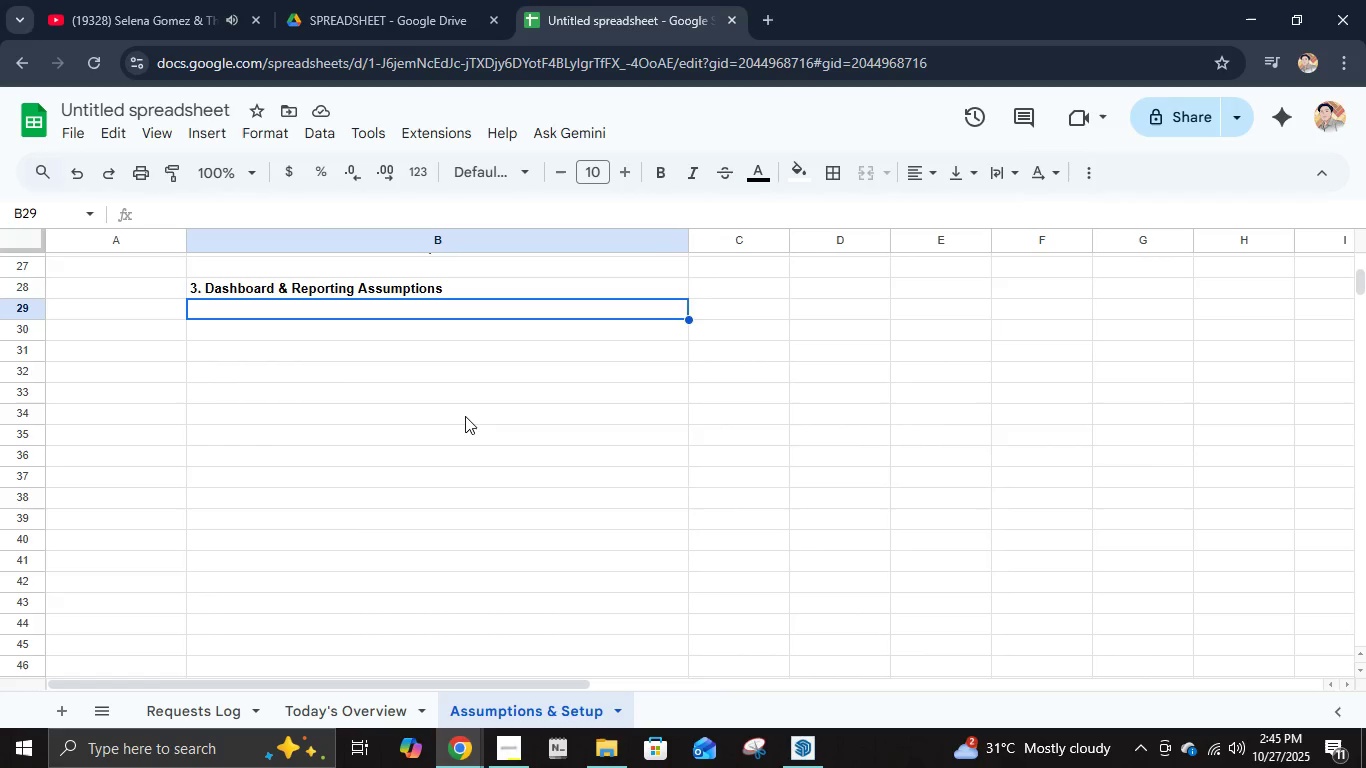 
hold_key(key=ShiftLeft, duration=0.35)
 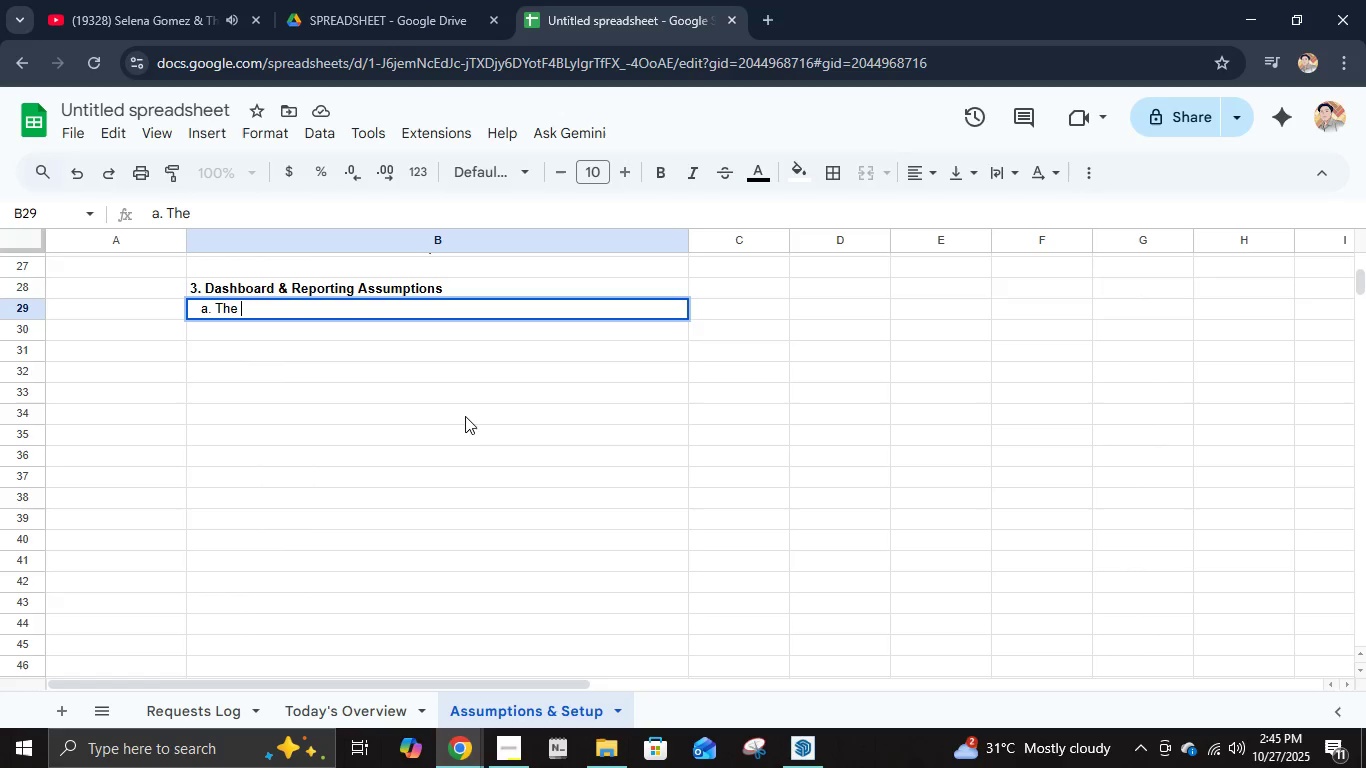 
hold_key(key=ShiftLeft, duration=0.41)
 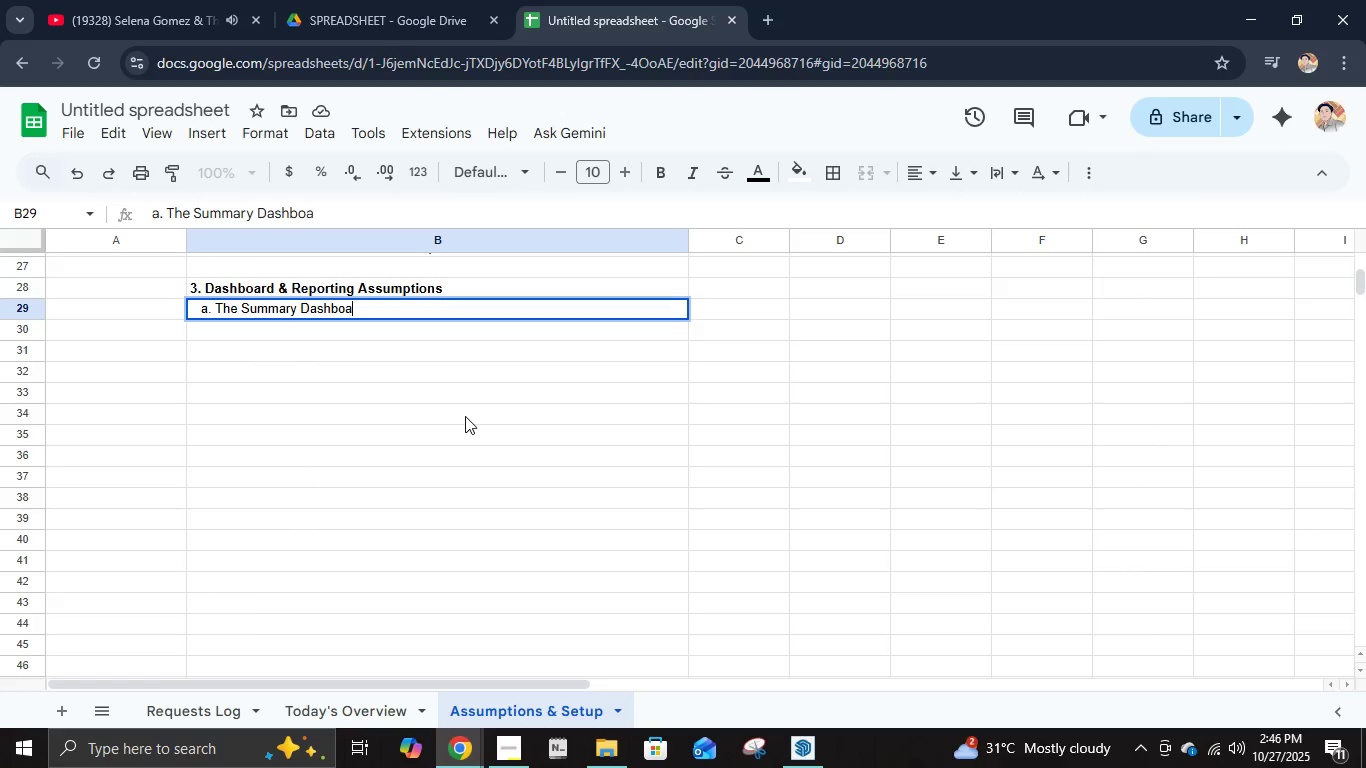 
hold_key(key=ShiftLeft, duration=0.78)
 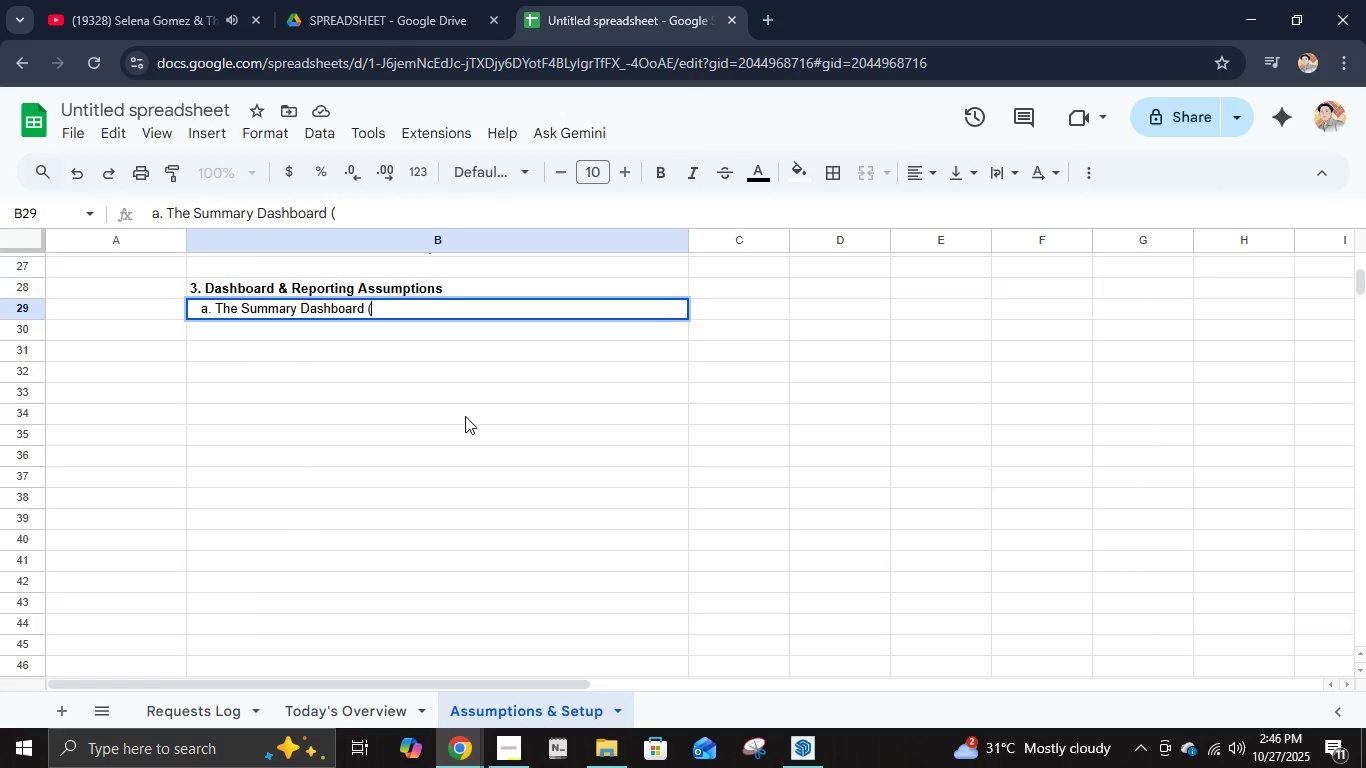 
hold_key(key=ShiftLeft, duration=0.84)
 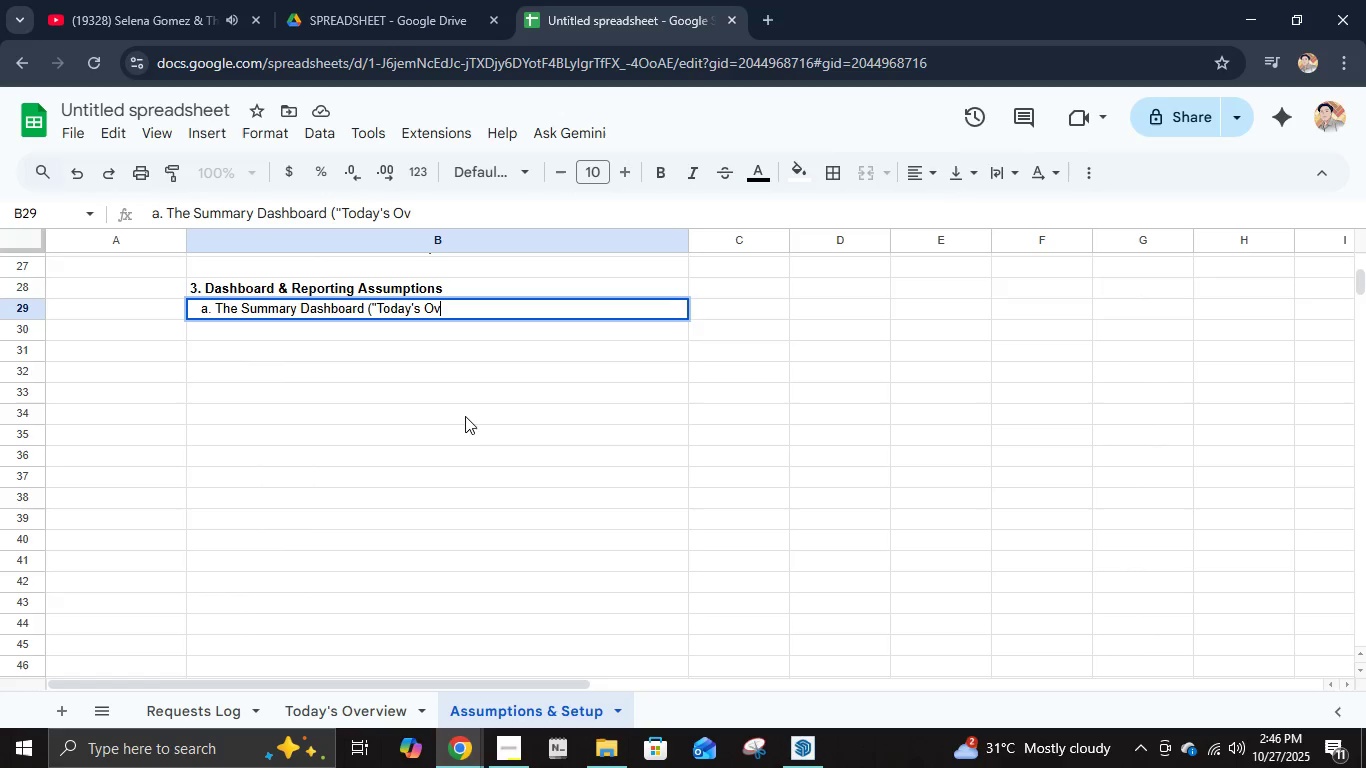 
wait(5.17)
 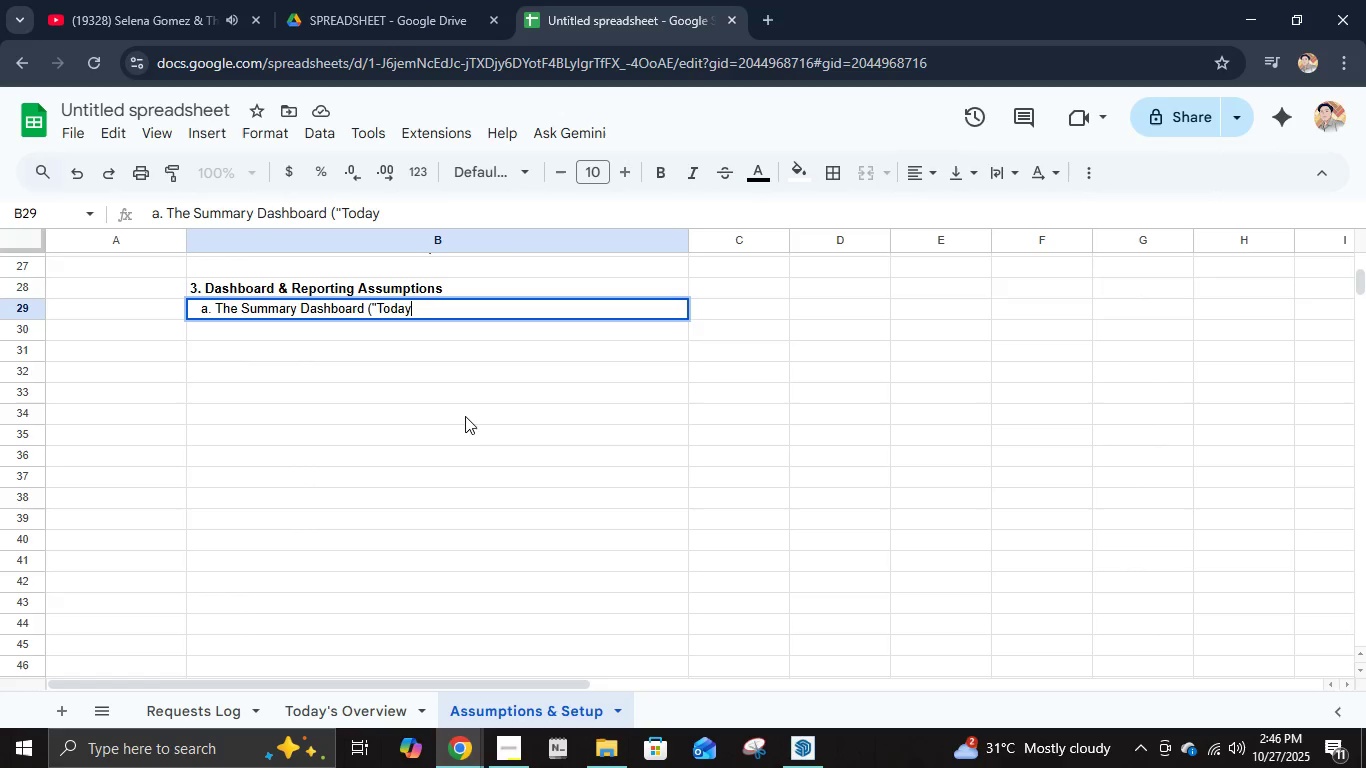 
hold_key(key=ShiftLeft, duration=1.37)
 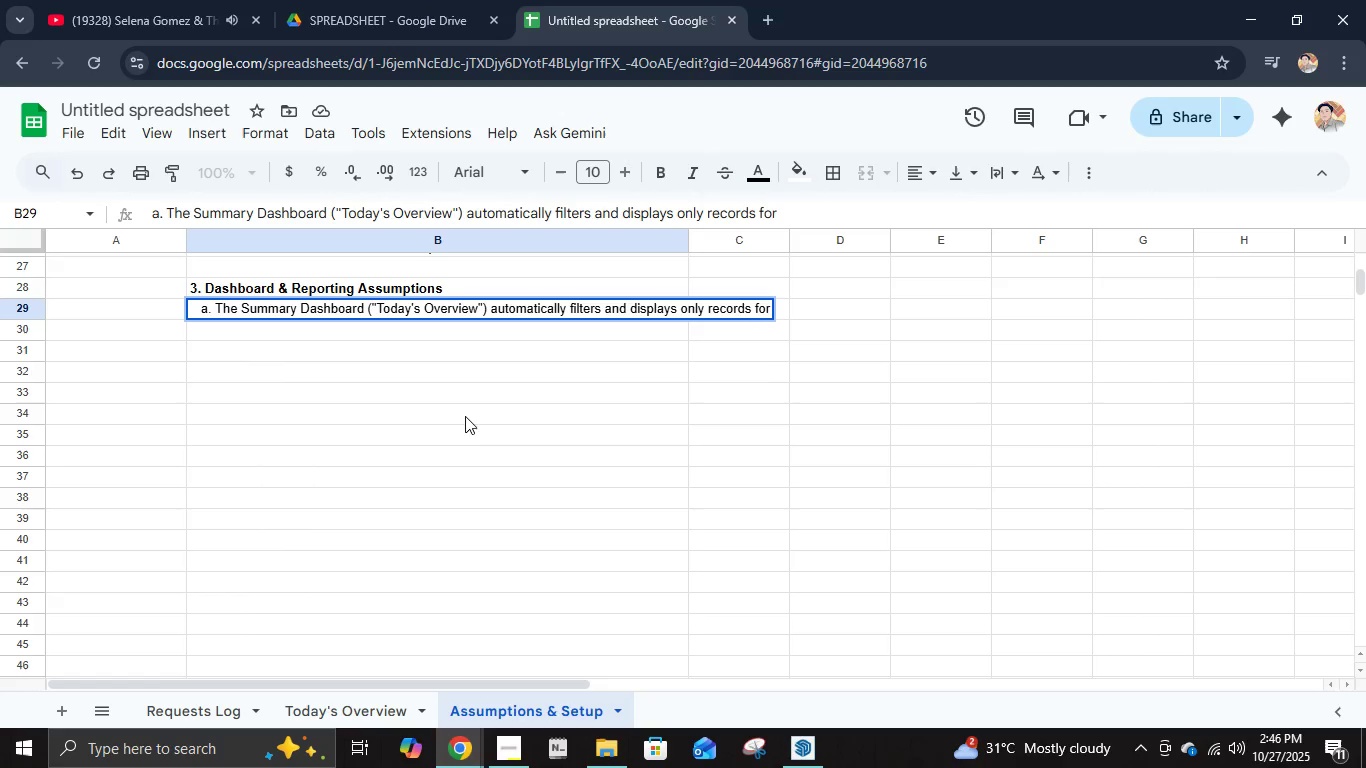 
wait(17.48)
 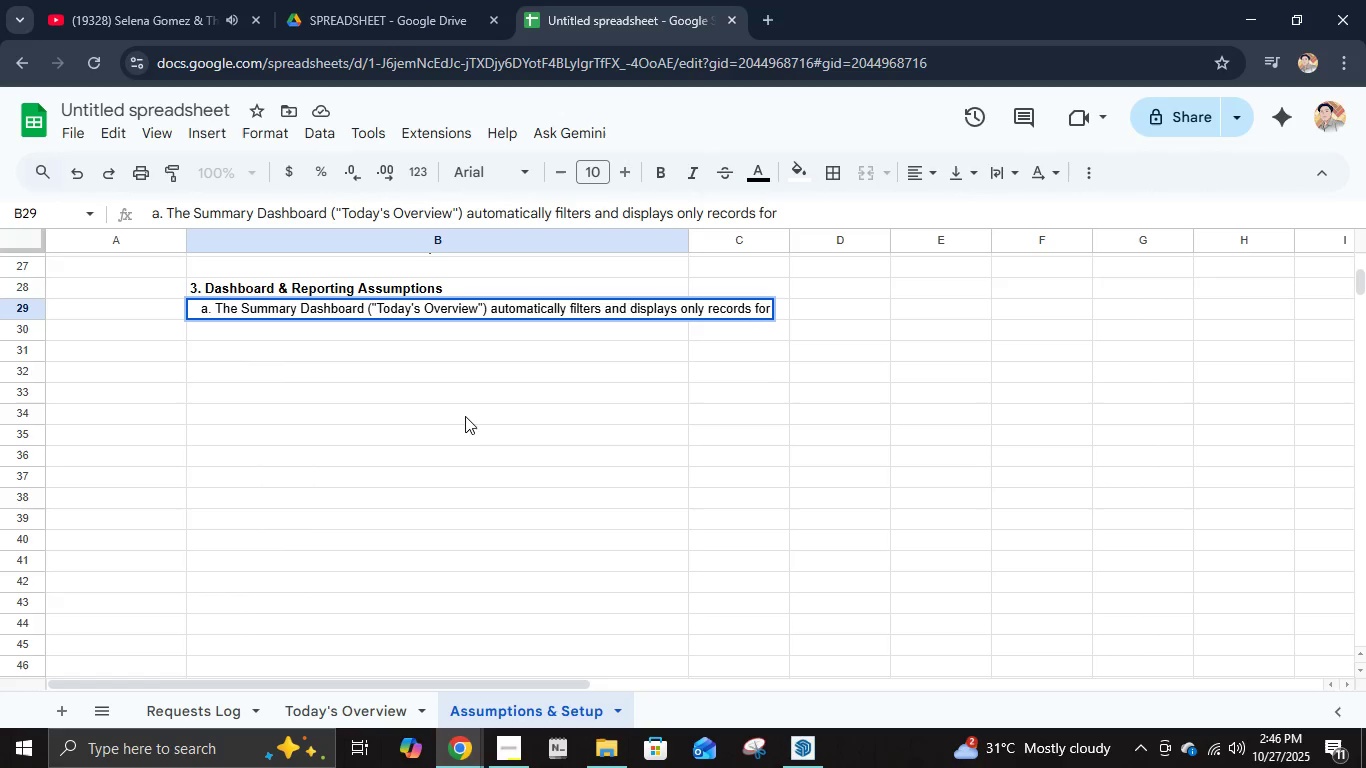 
hold_key(key=ShiftLeft, duration=1.57)
 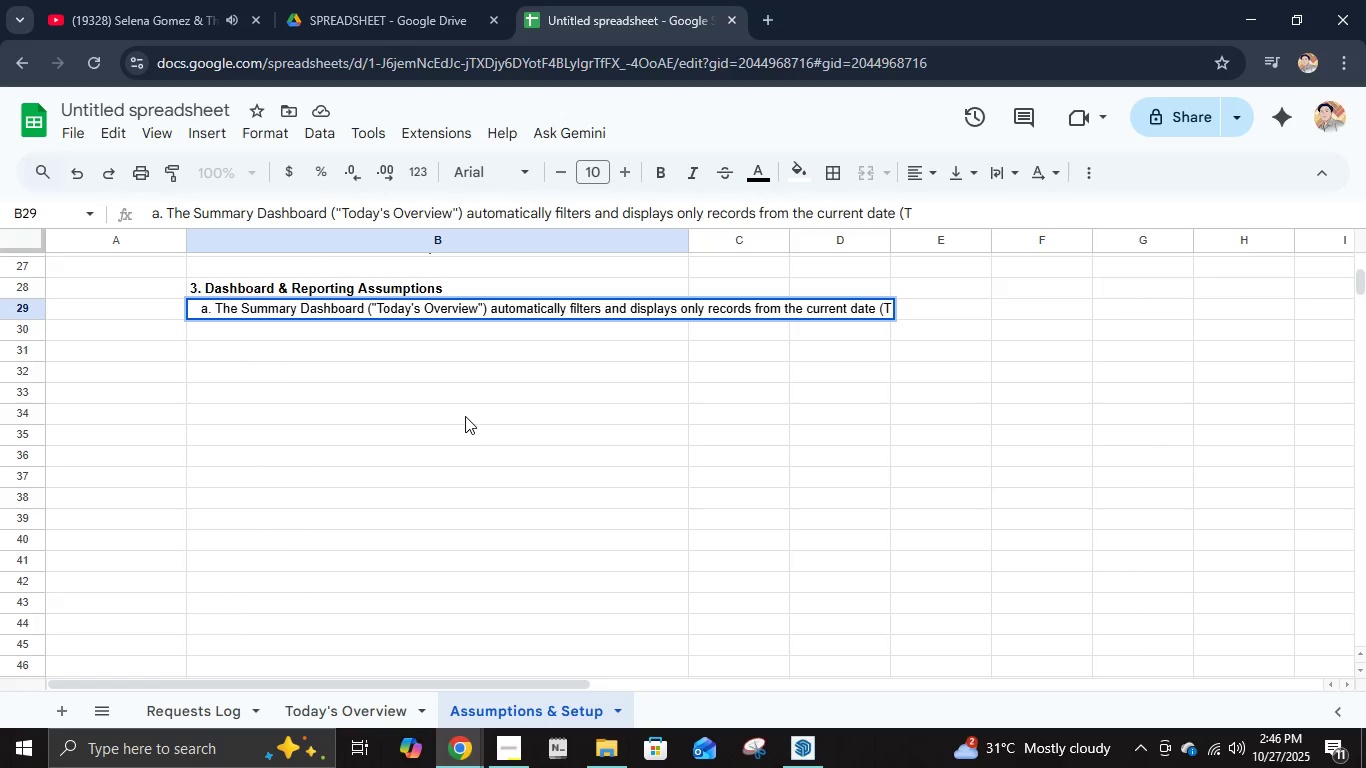 
hold_key(key=ShiftLeft, duration=1.98)
 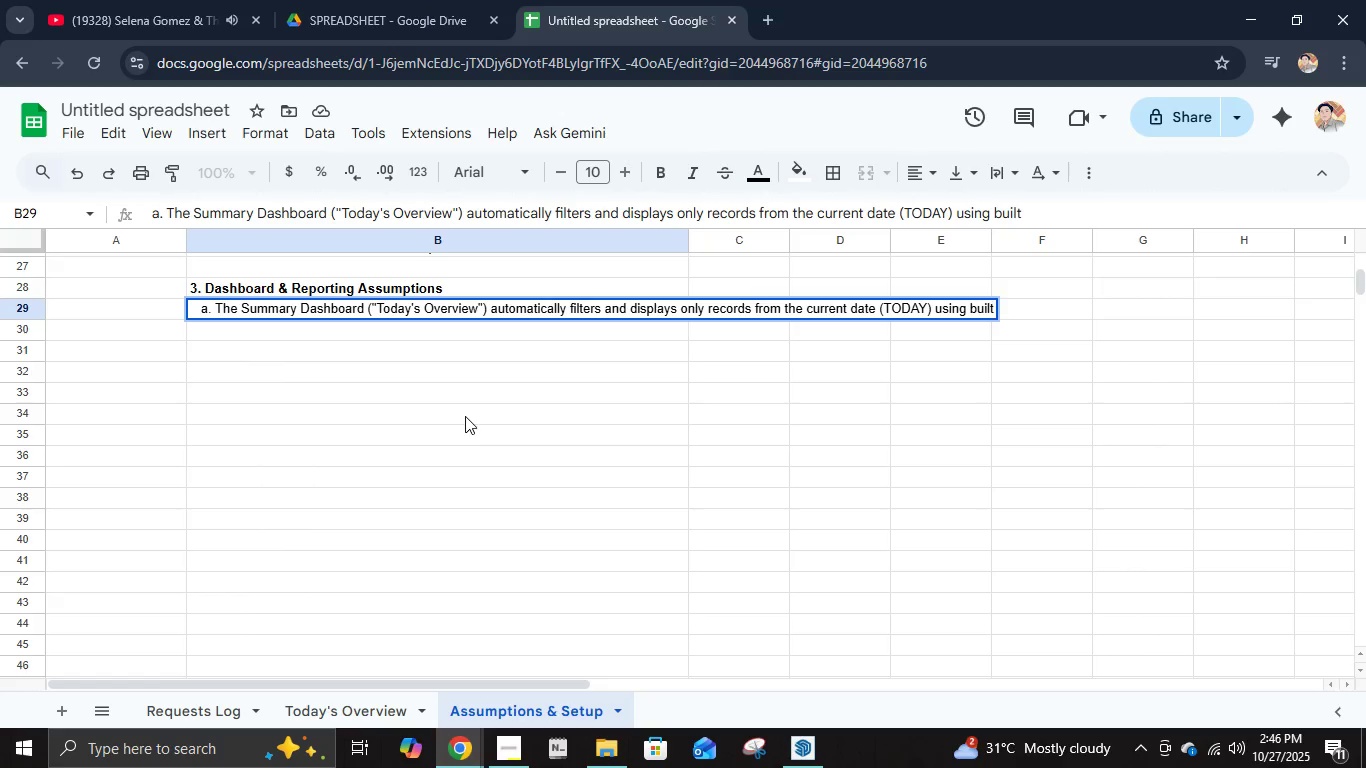 
wait(10.02)
 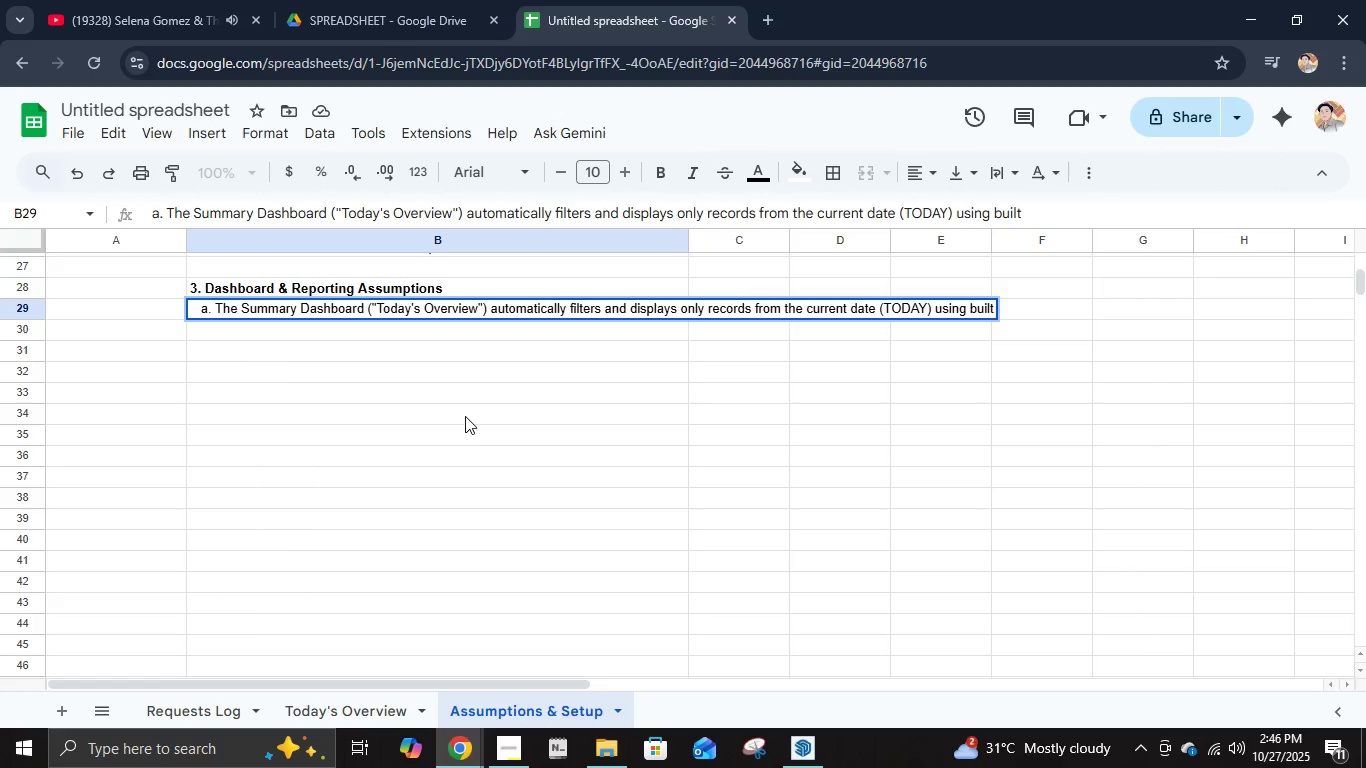 
key(Enter)
 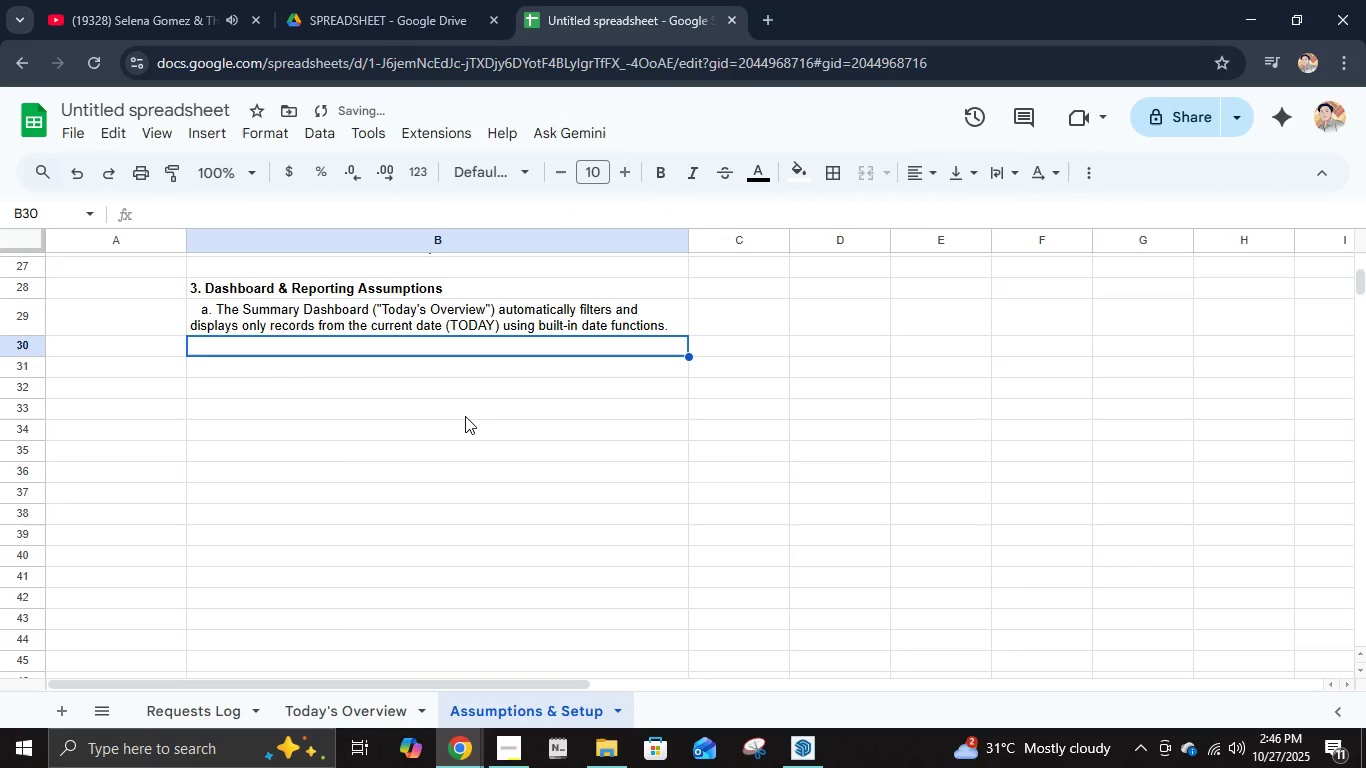 
type(   b. The dashboard metrics (toa)
key(Backspace)
type(tal requests, complete,)
key(Backspace)
type(d, pending, and in-progress) automatically update using COUNTIF and COUNTIFS formulas as new entries are added.)
 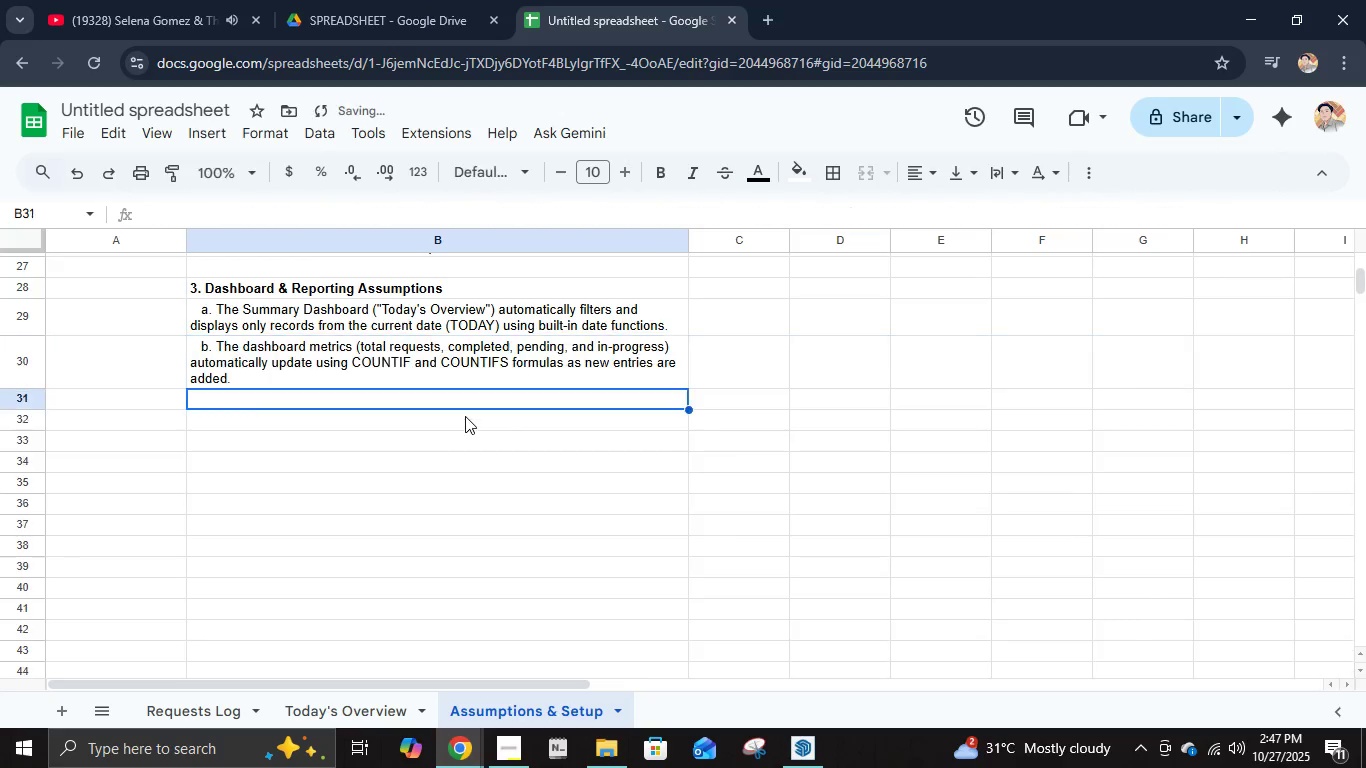 
 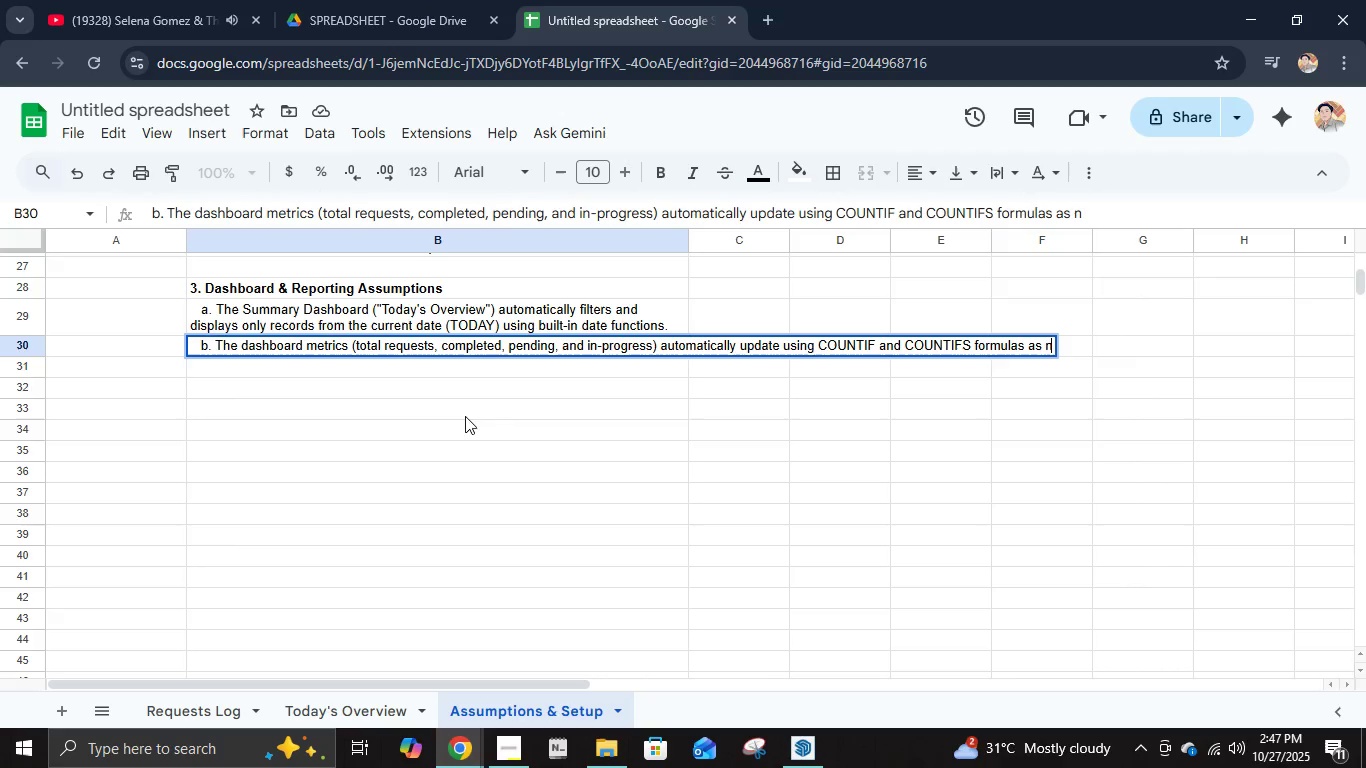 
key(Enter)
 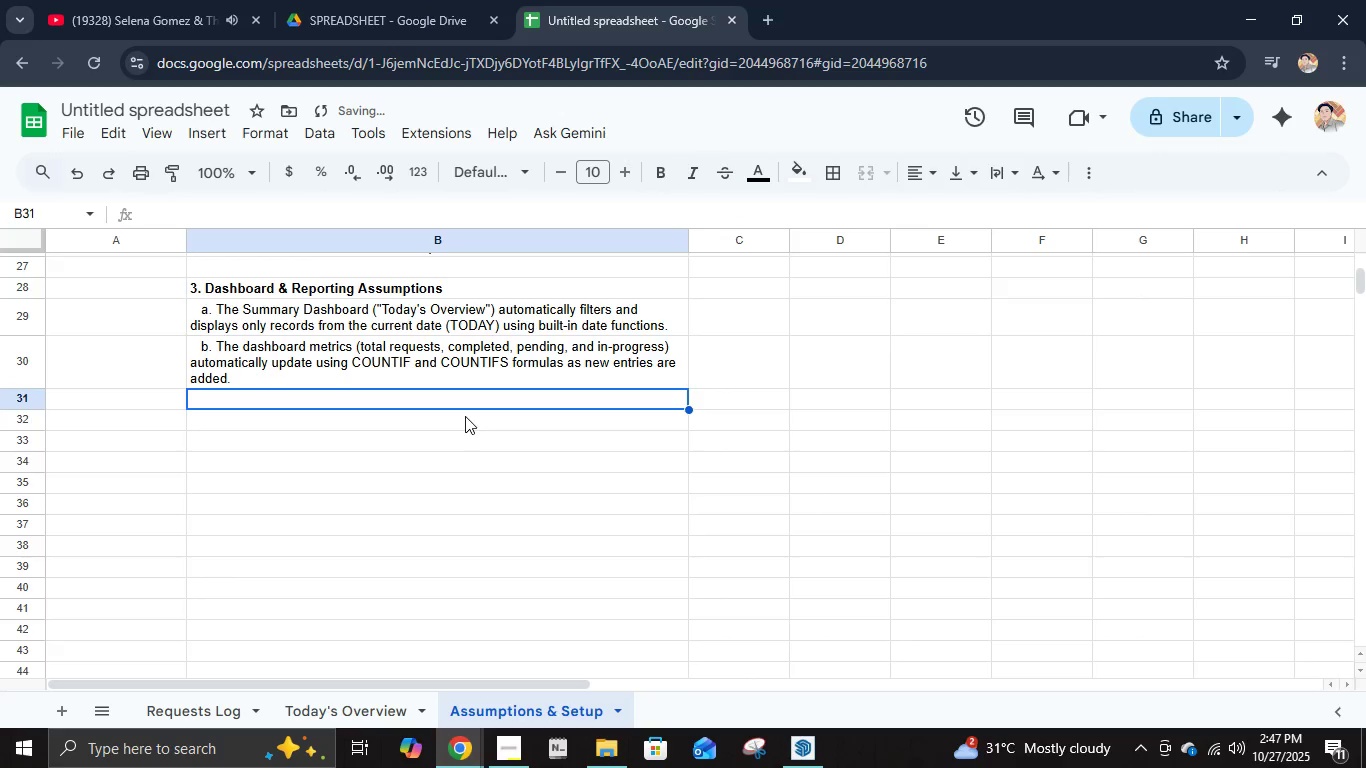 
key(Space)
 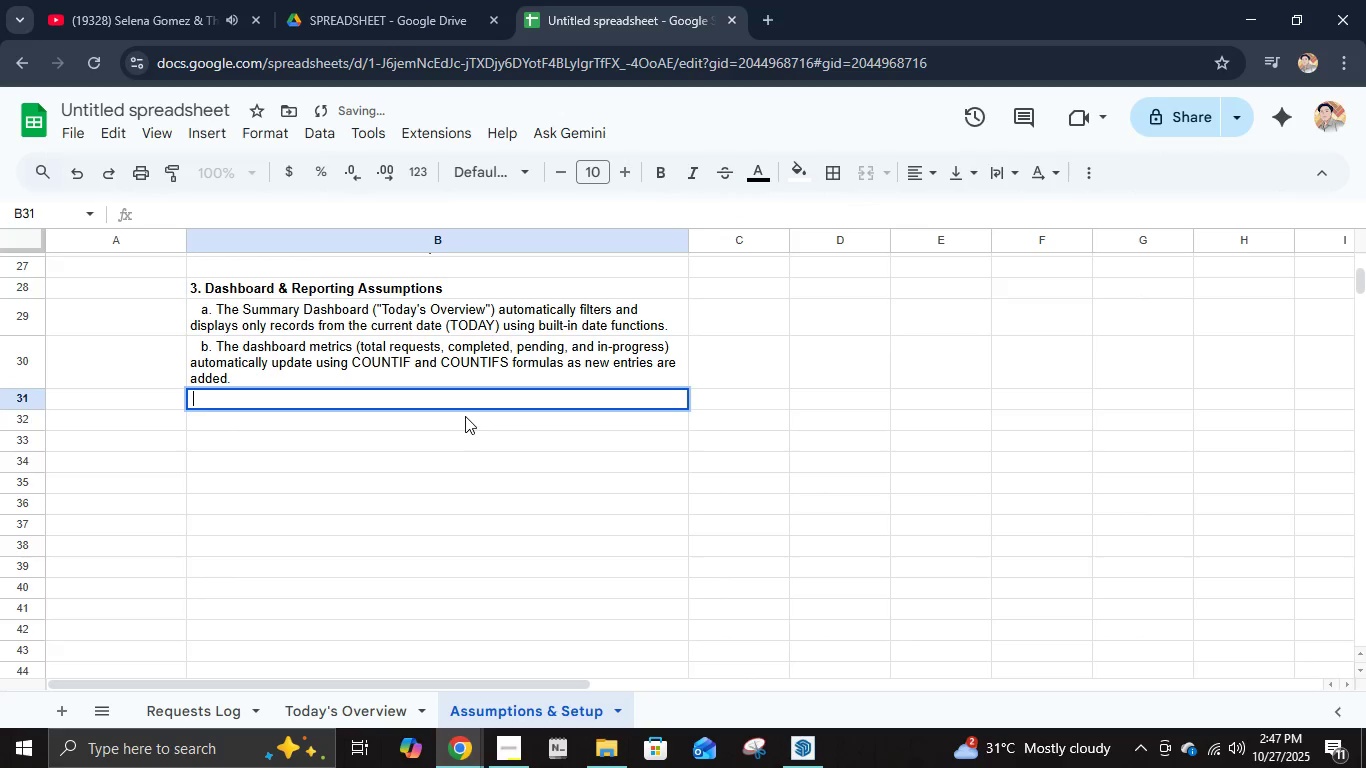 
key(Space)
 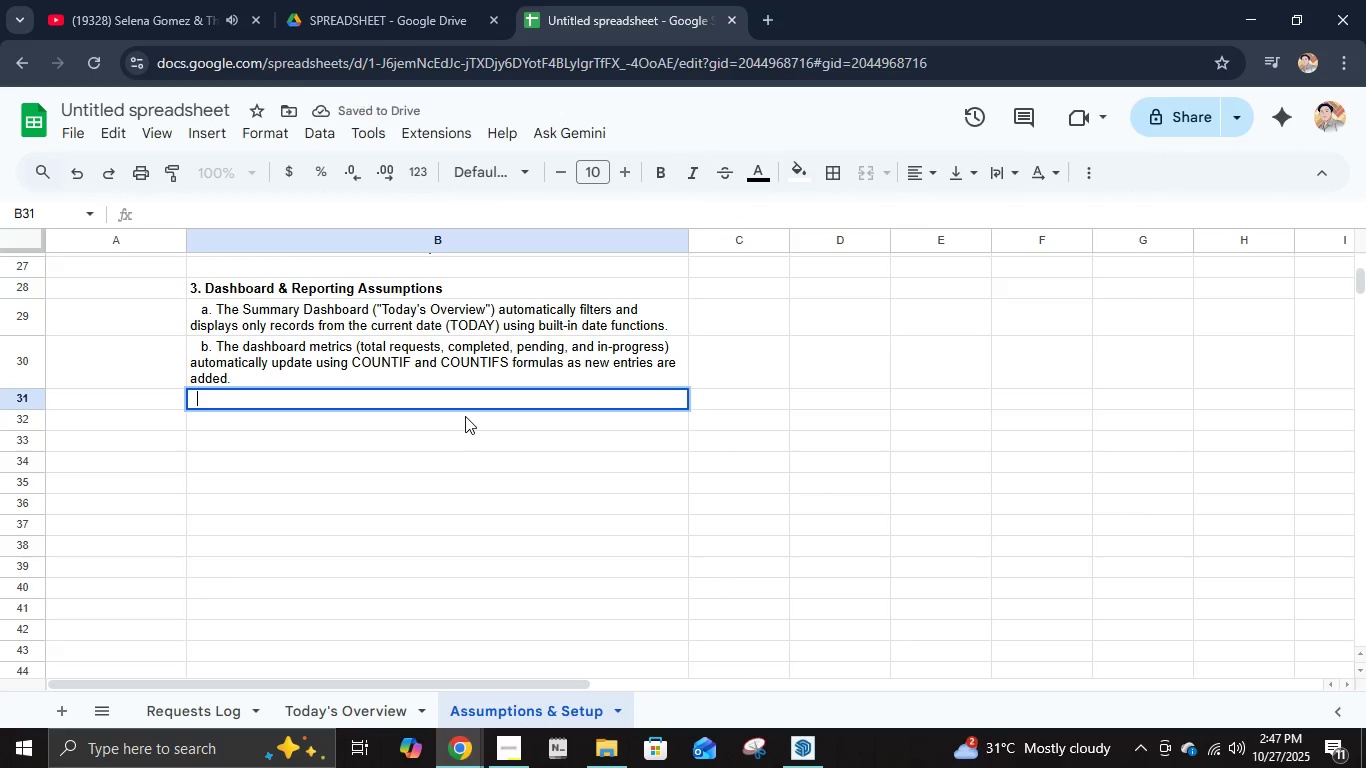 
key(Space)
 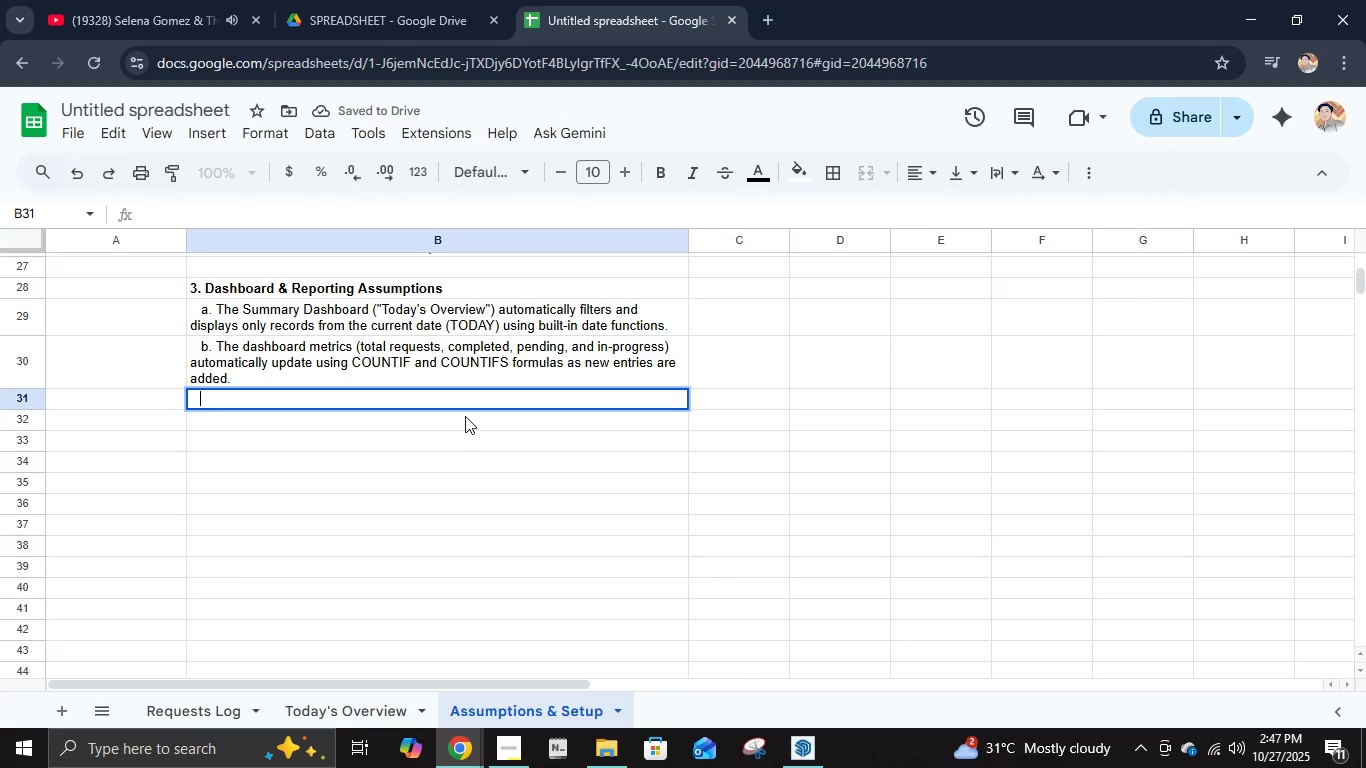 
key(C)
 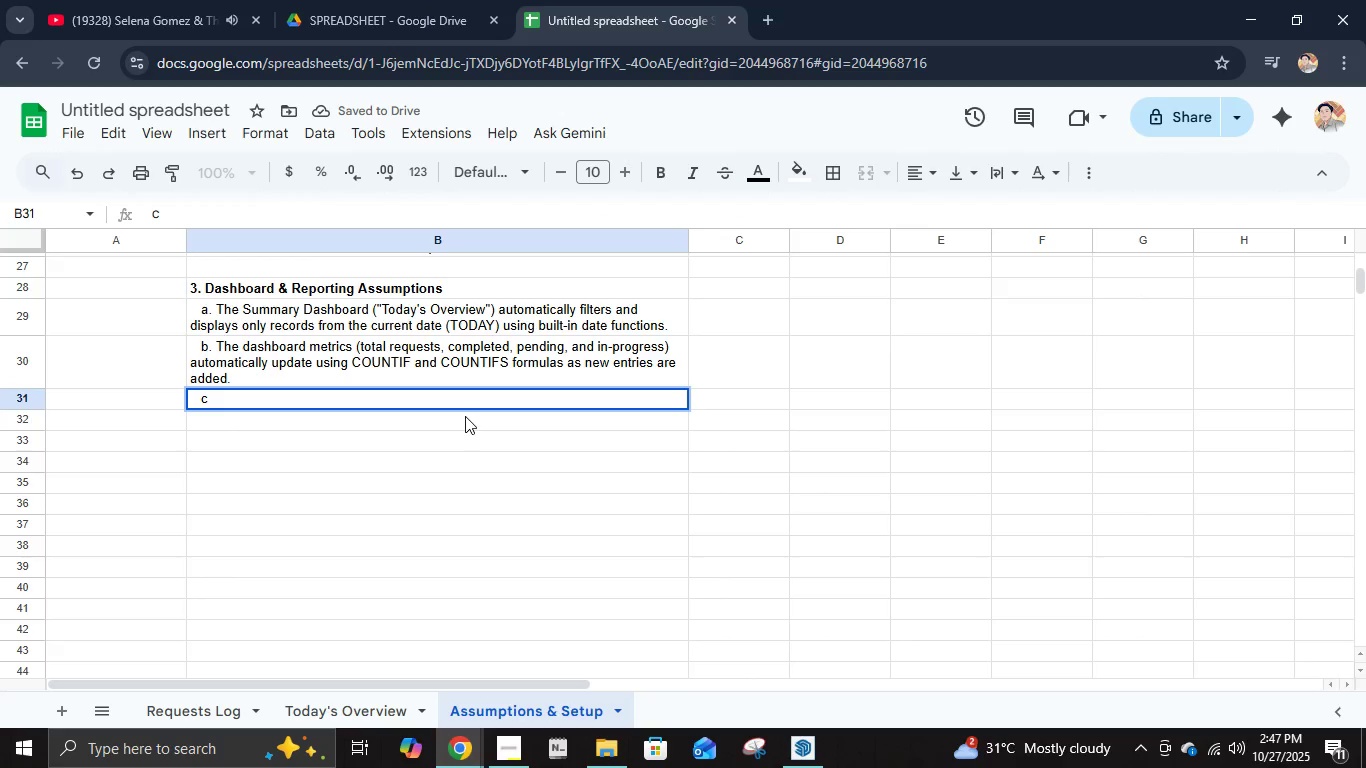 
key(Period)
 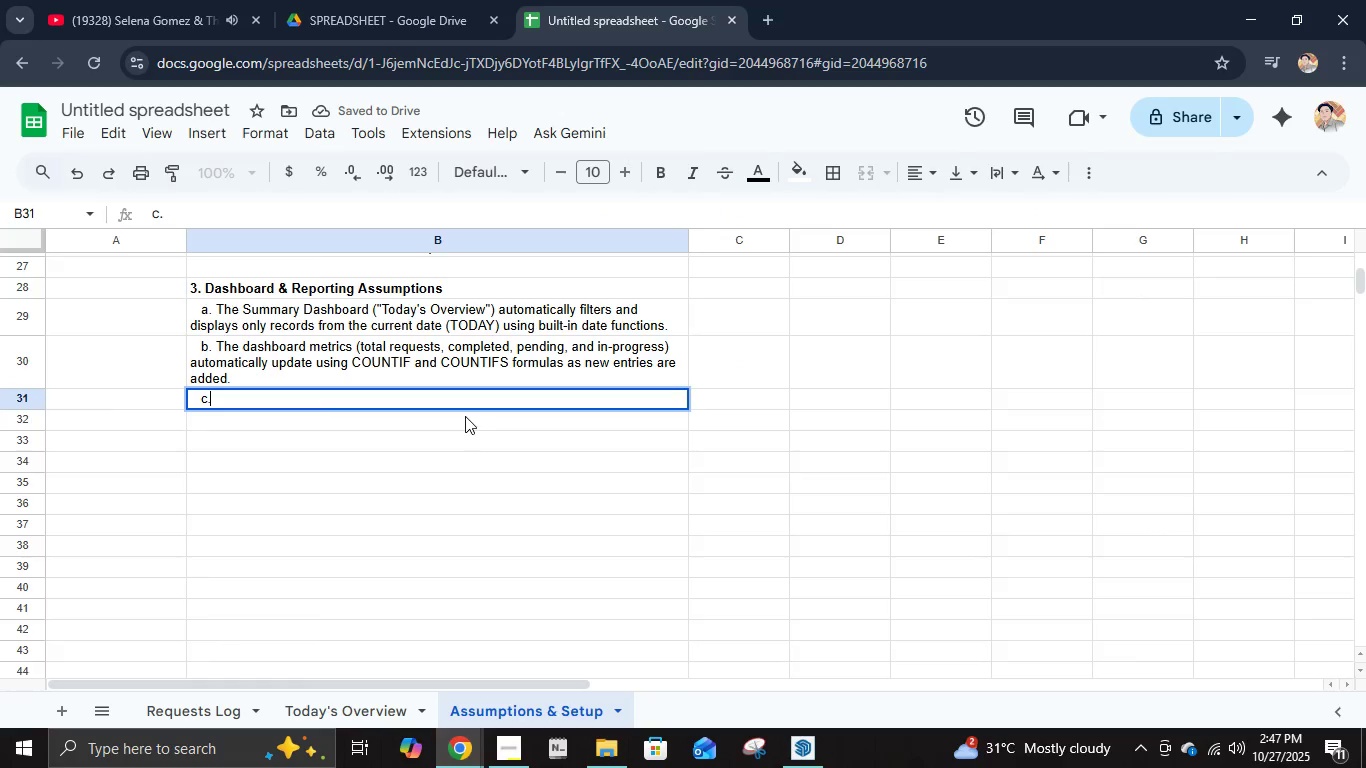 
key(Space)
 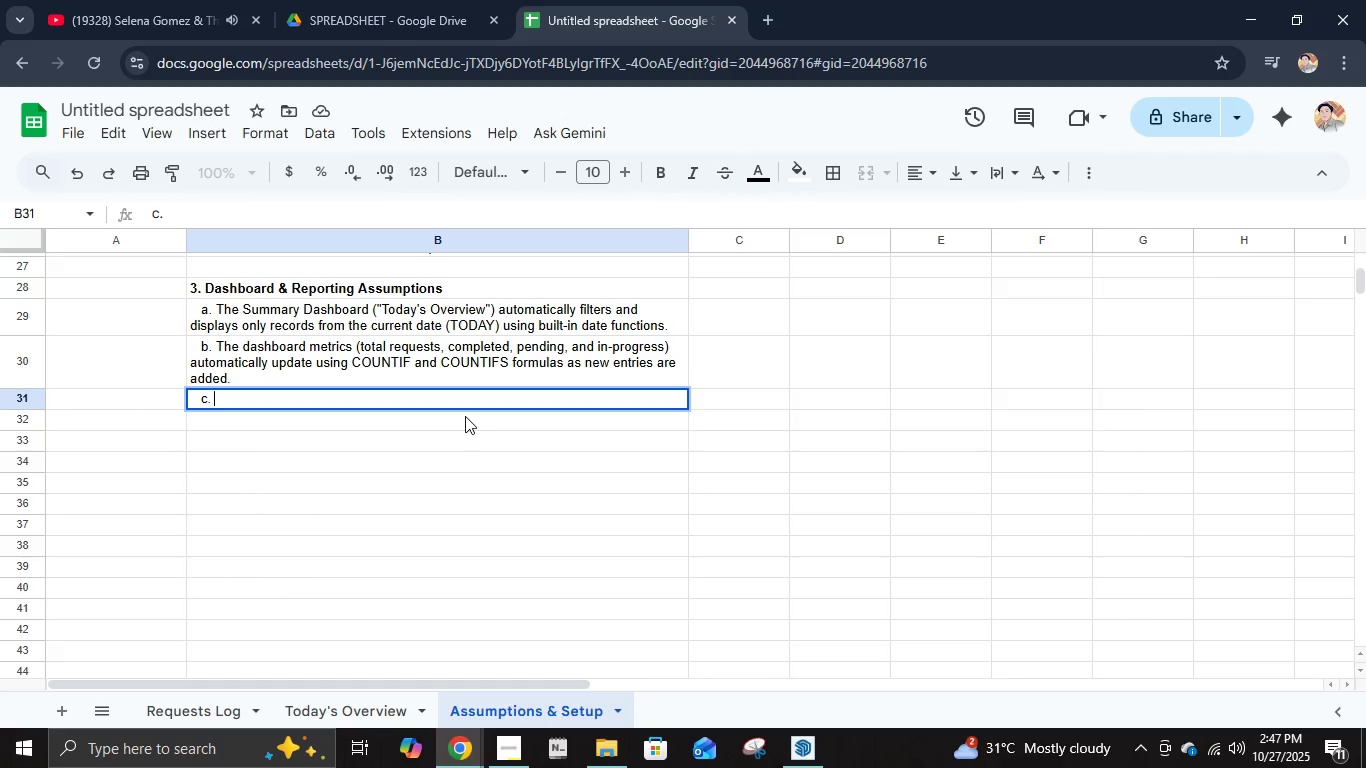 
wait(5.63)
 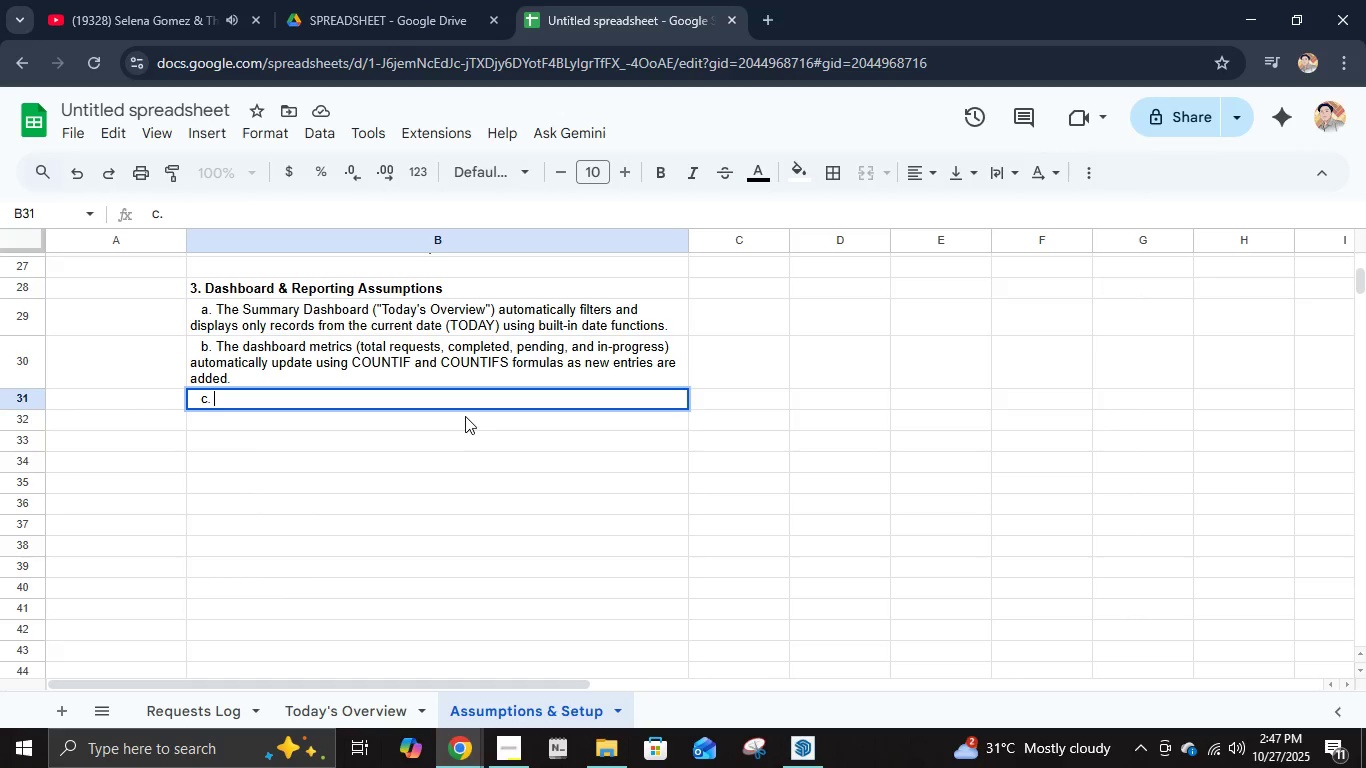 
type( )
key(Backspace)
type(Ci)
key(Backspace)
type(onditional formati)
key(Backspace)
type(ting colors are standardizzed )
key(Backspace)
key(Backspace)
key(Backspace)
key(Backspace)
type(ed as follows:)
 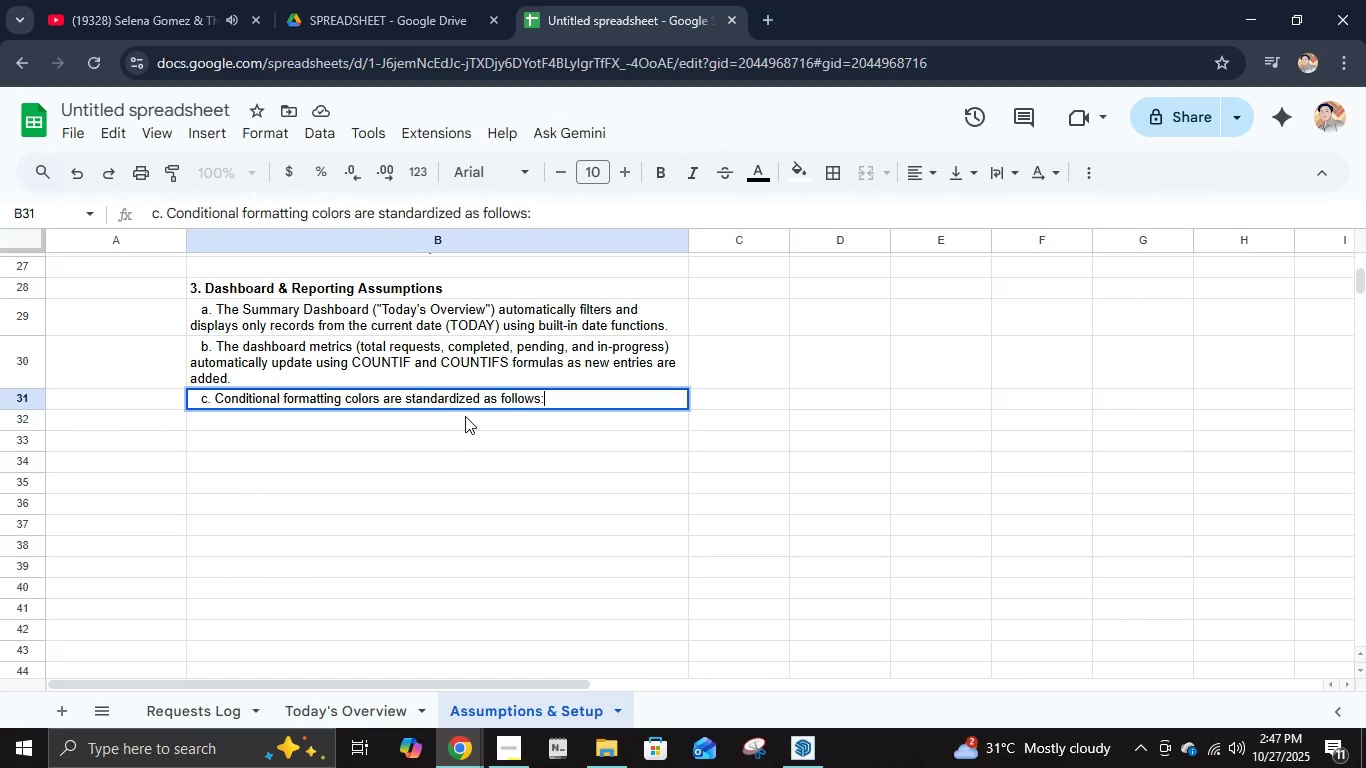 
 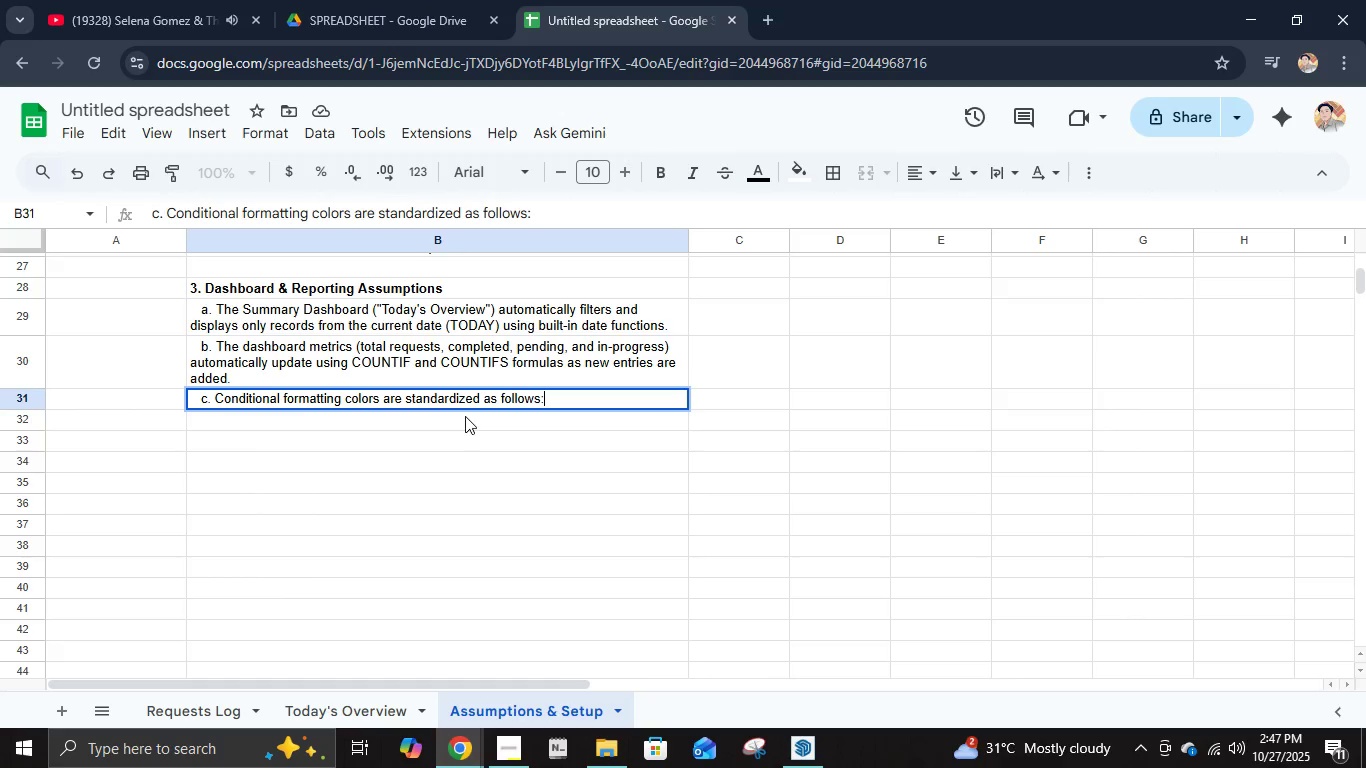 
key(Enter)
 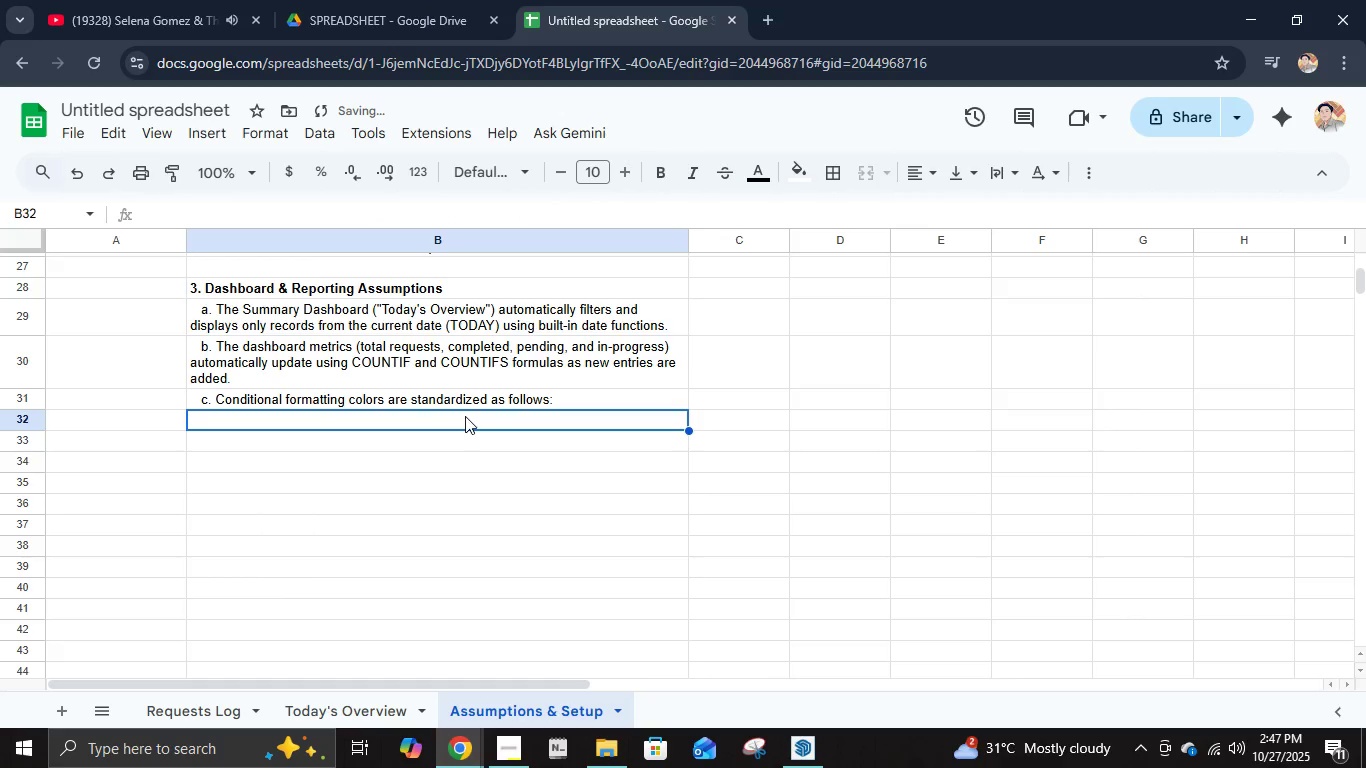 
type(       - Red: Pending Tasks)
 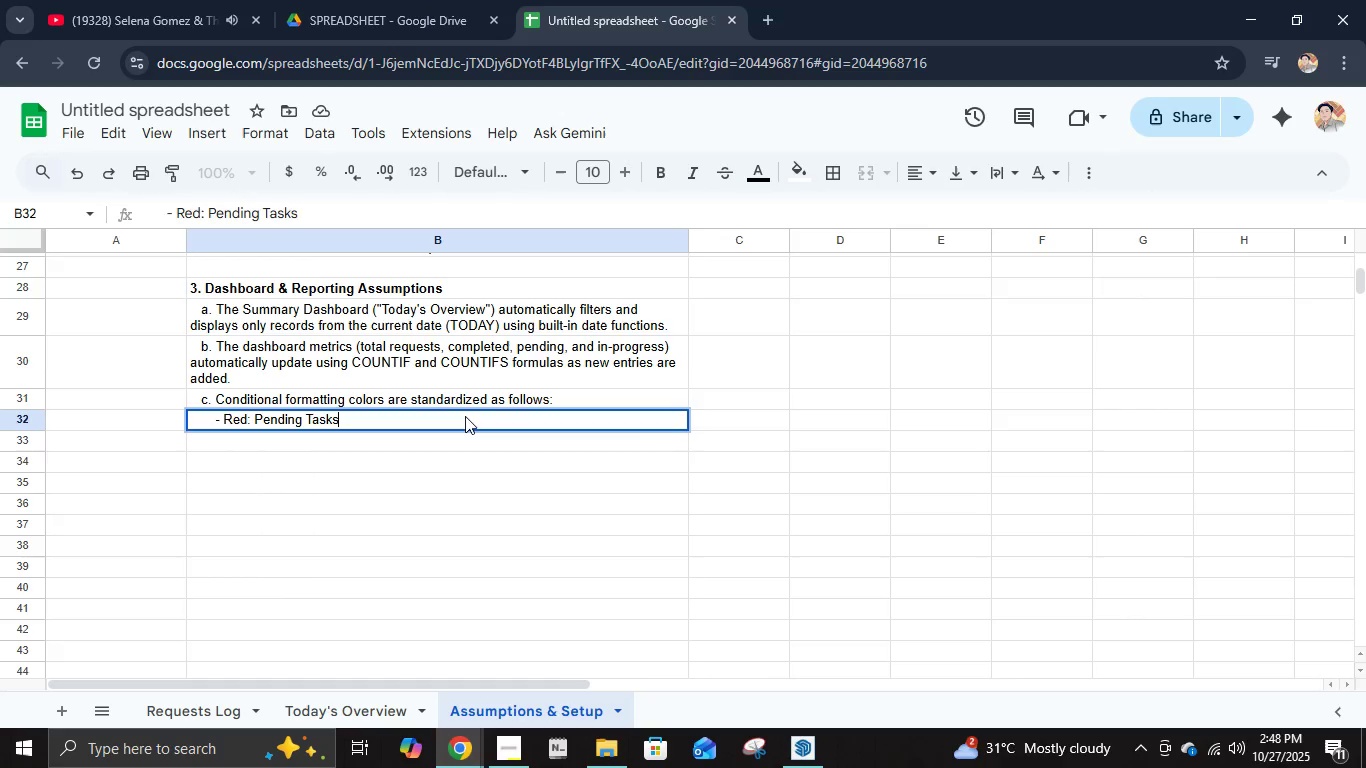 
 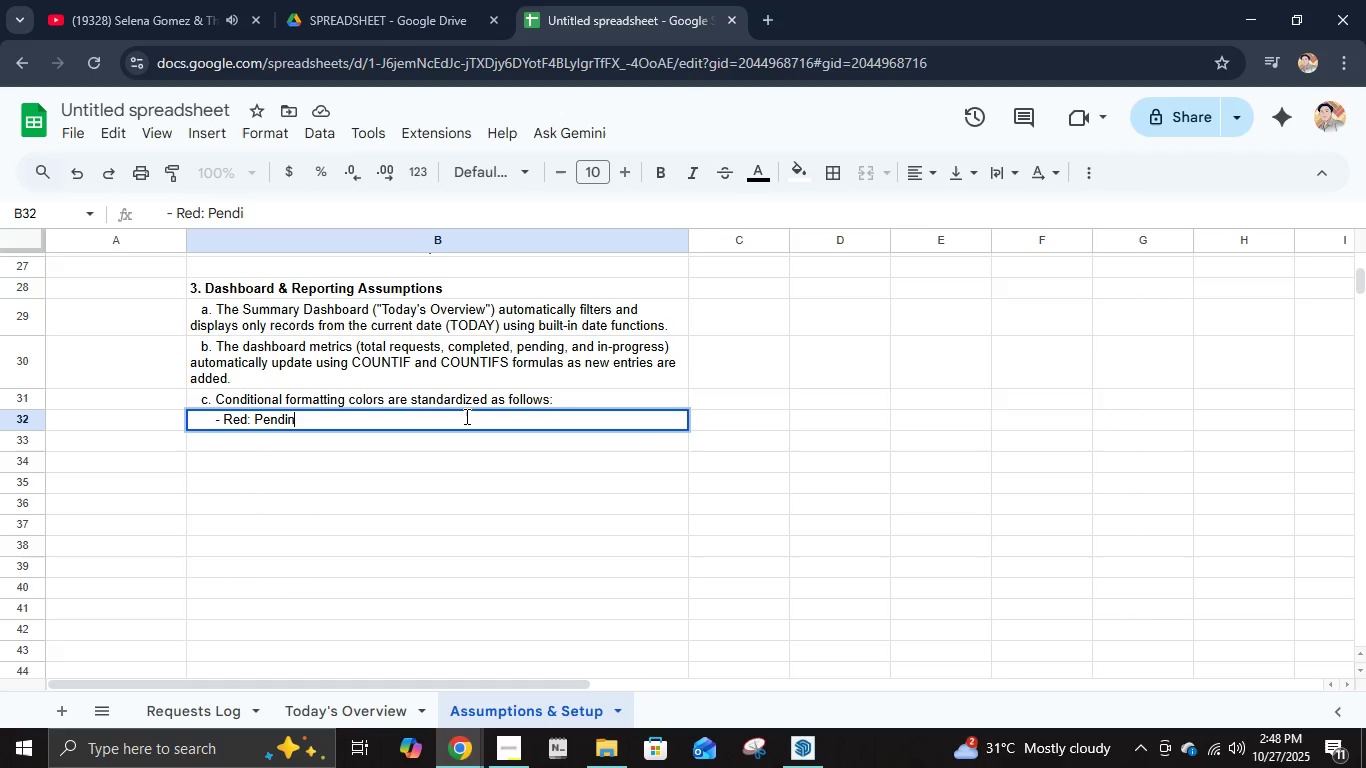 
key(Enter)
 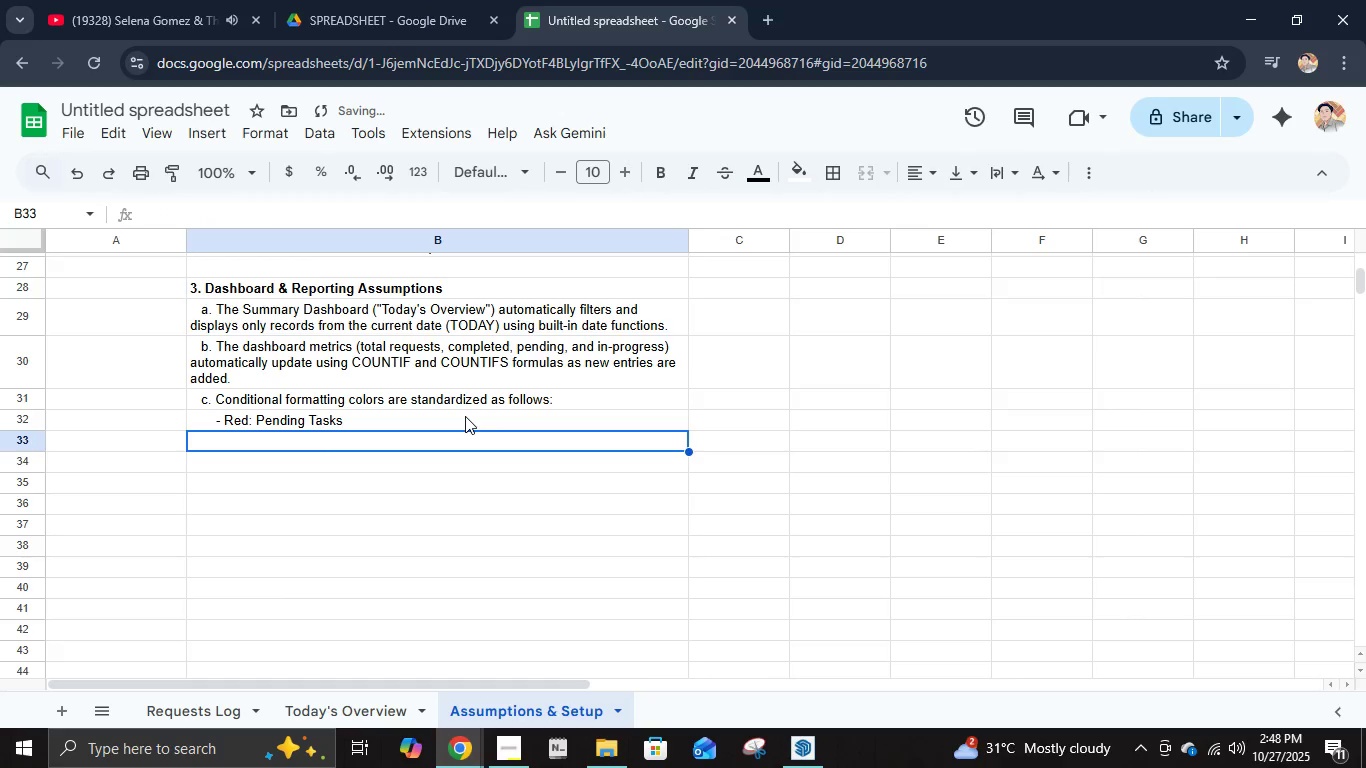 
type(       - Yellow )
key(Backspace)
type(" )
key(Backspace)
key(Backspace)
type(: In Proger)
key(Backspace)
type(r)
key(Backspace)
key(Backspace)
type(ress Tasks)
 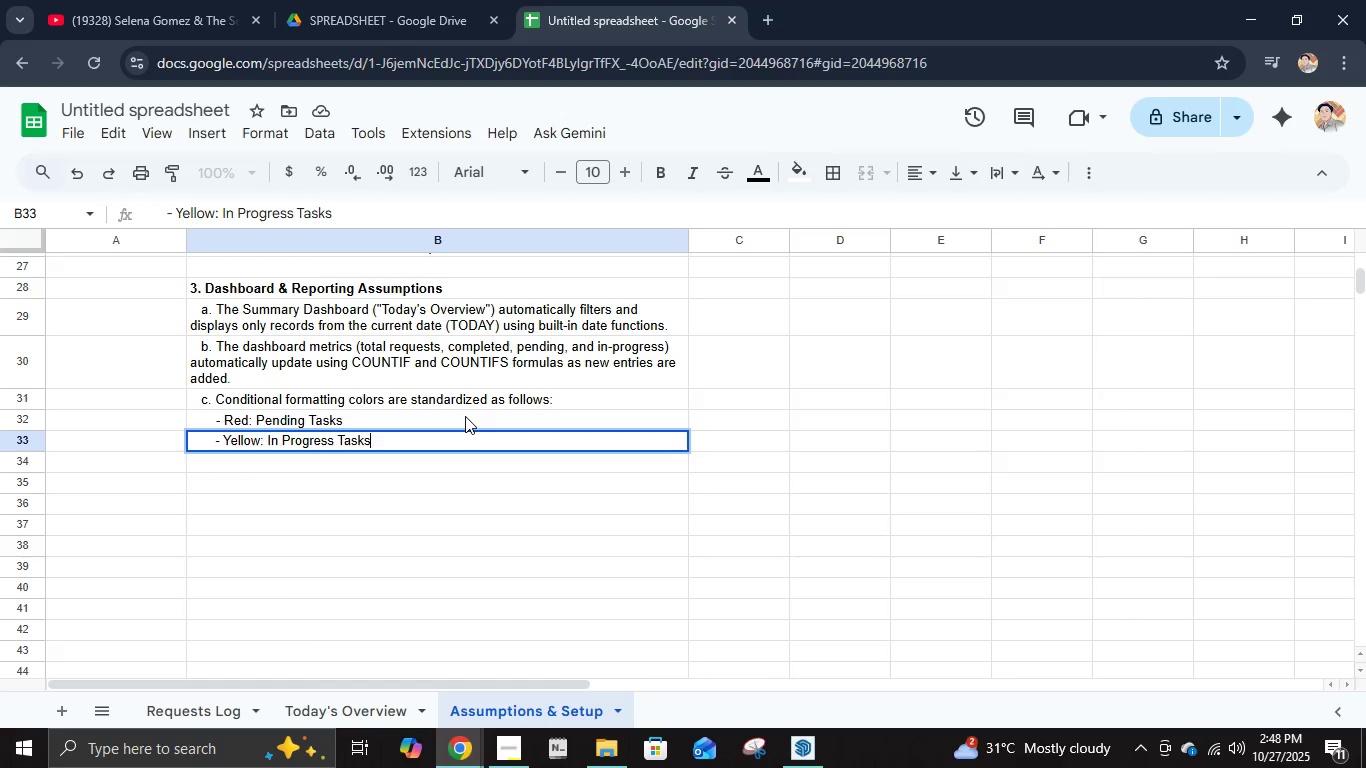 
 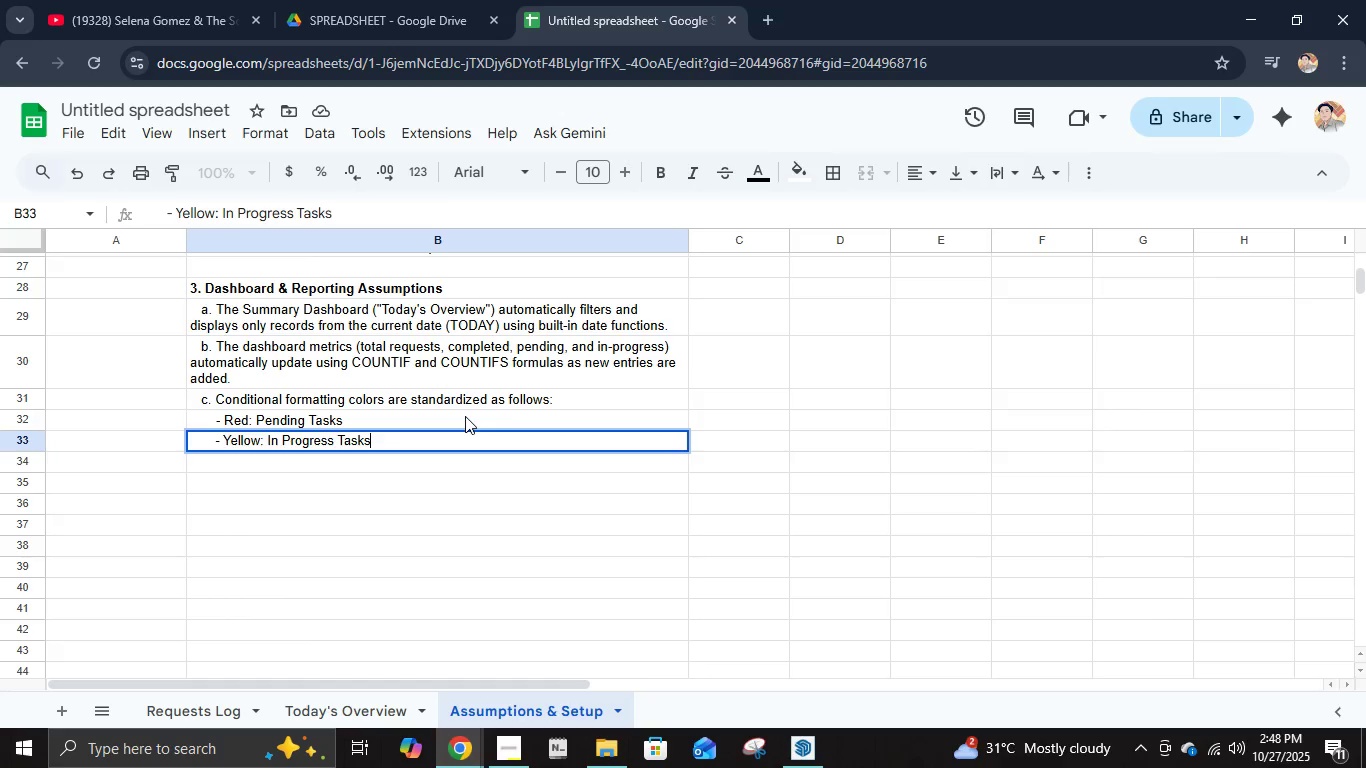 
key(Enter)
 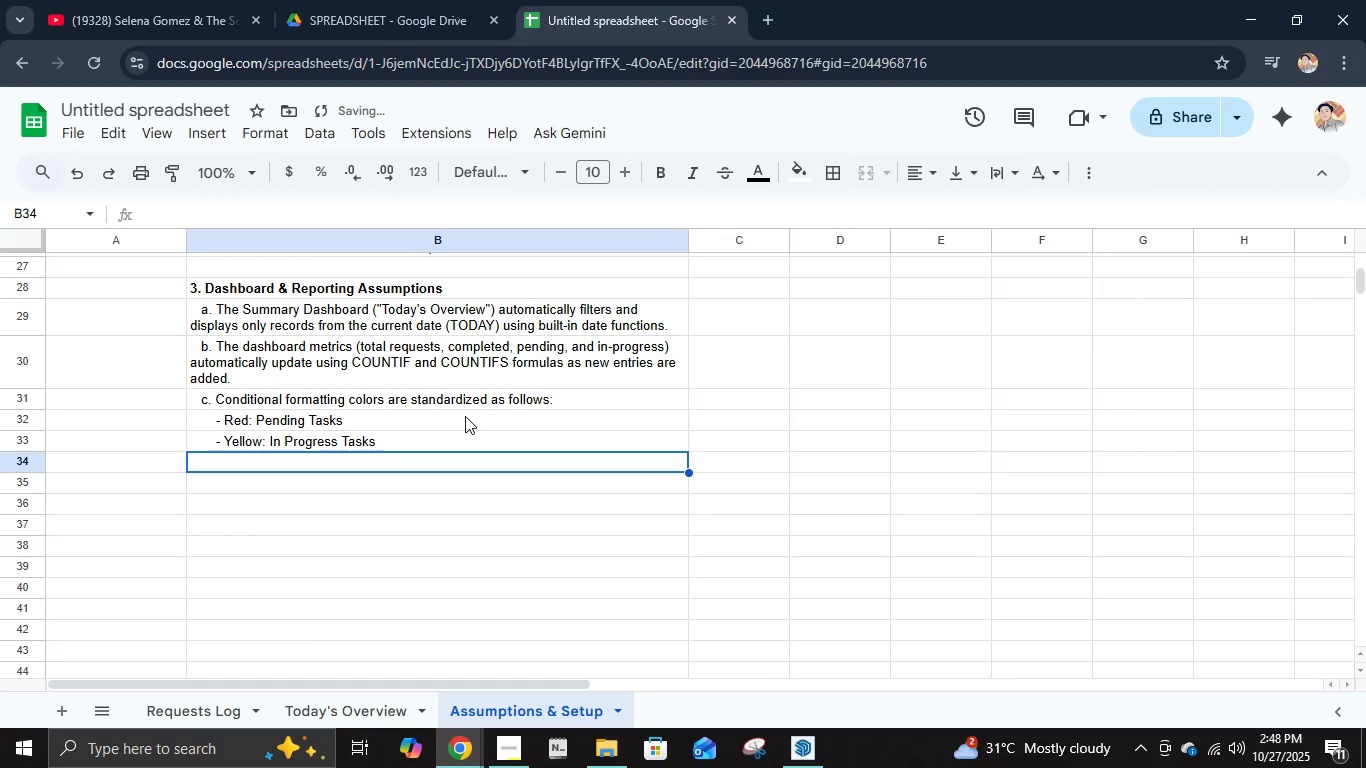 
type(       - Green: Completed Tasks)
 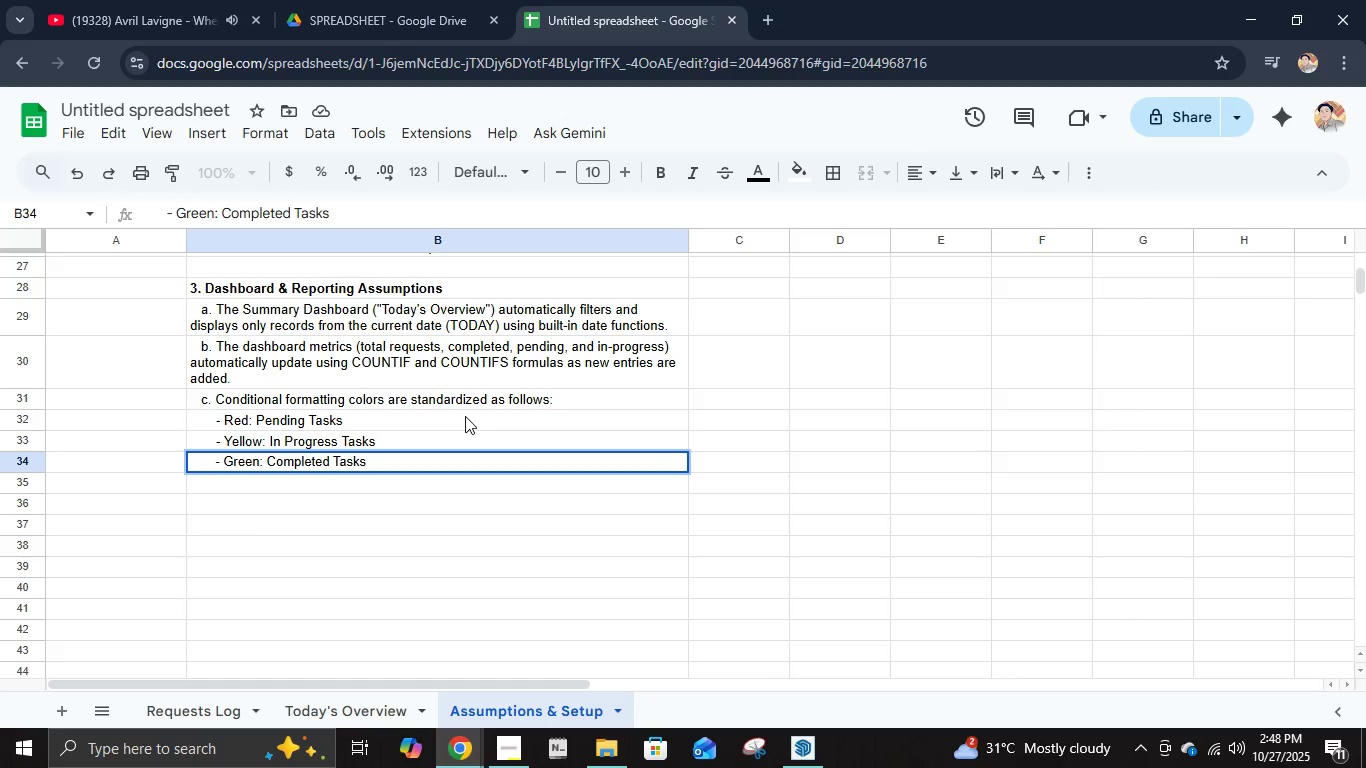 
key(Enter)
 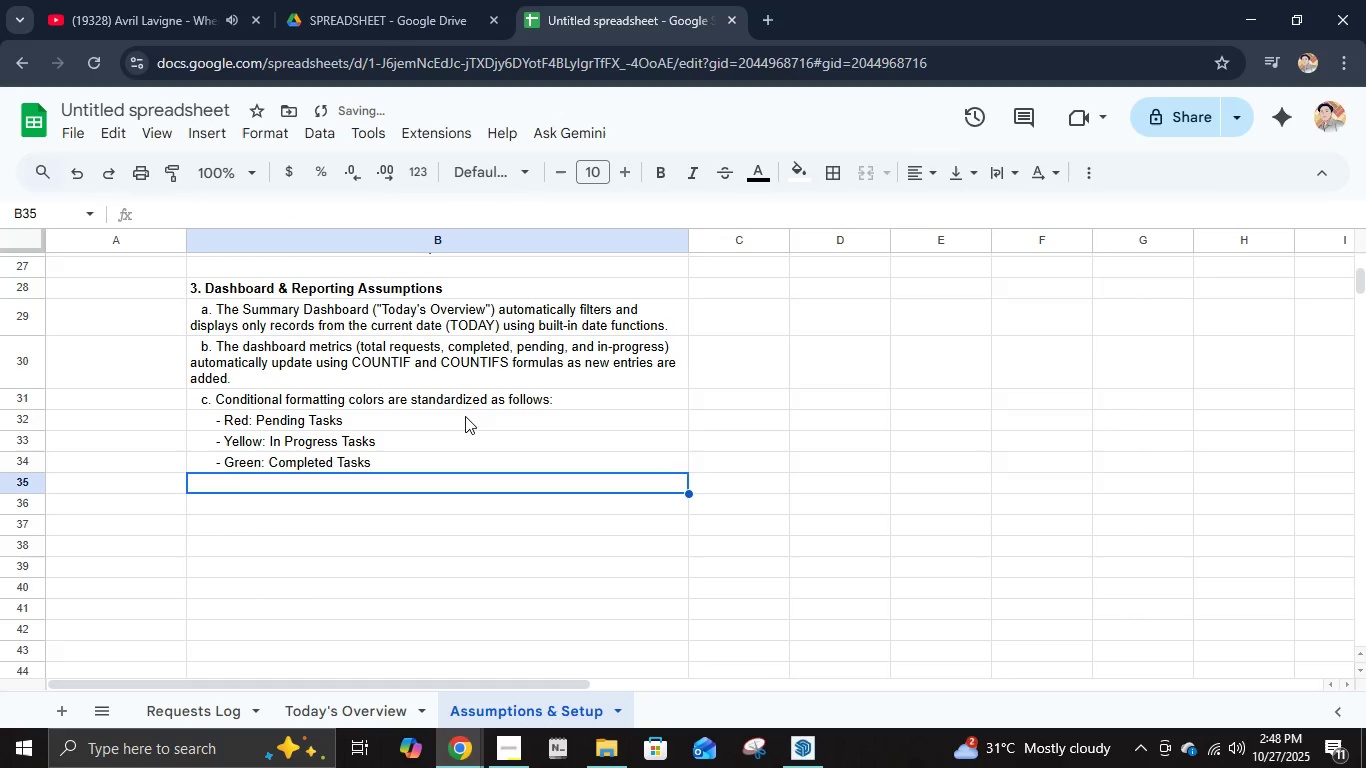 
type(   d. The pie chart and bar chart are automatically linked to summary data, updating dynal)
key(Backspace)
type(mically wi)
key(Backspace)
type(hen statuses change or new requests are entered.)
 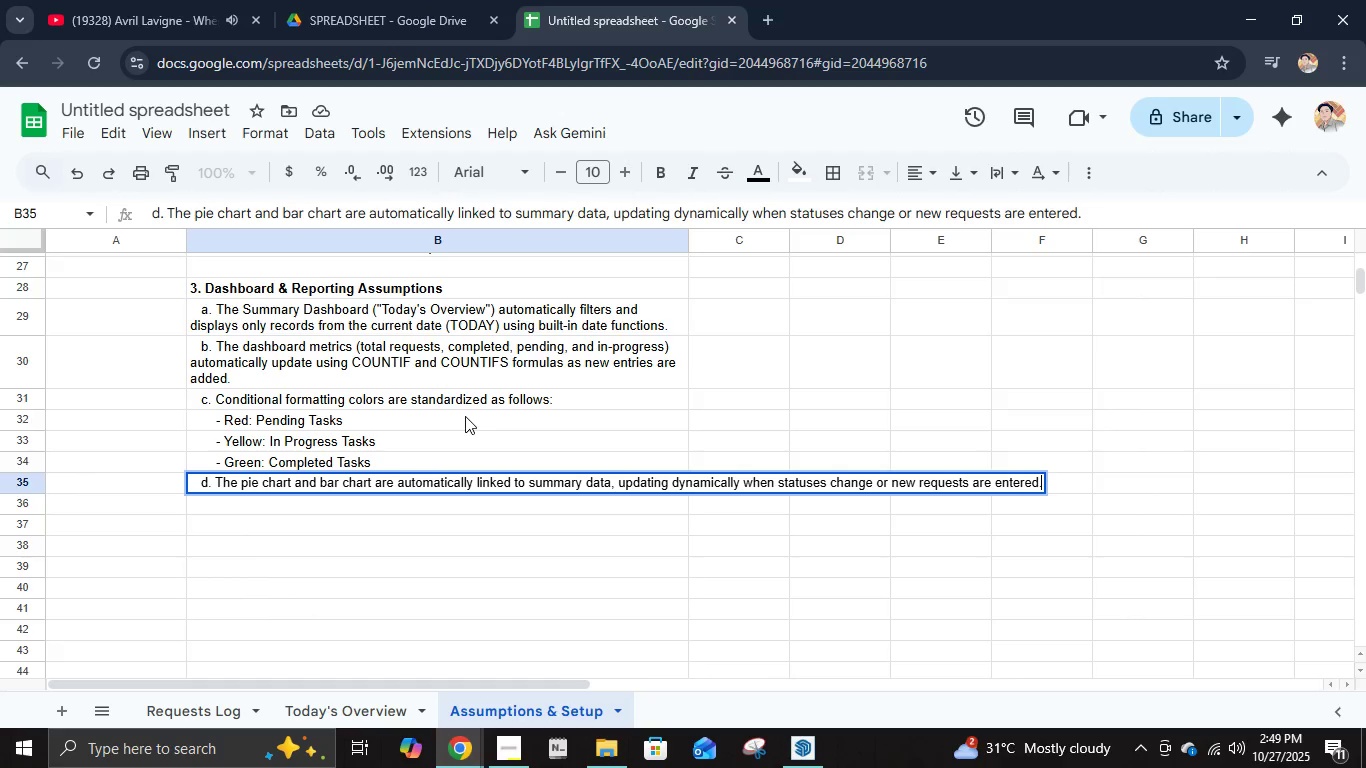 
 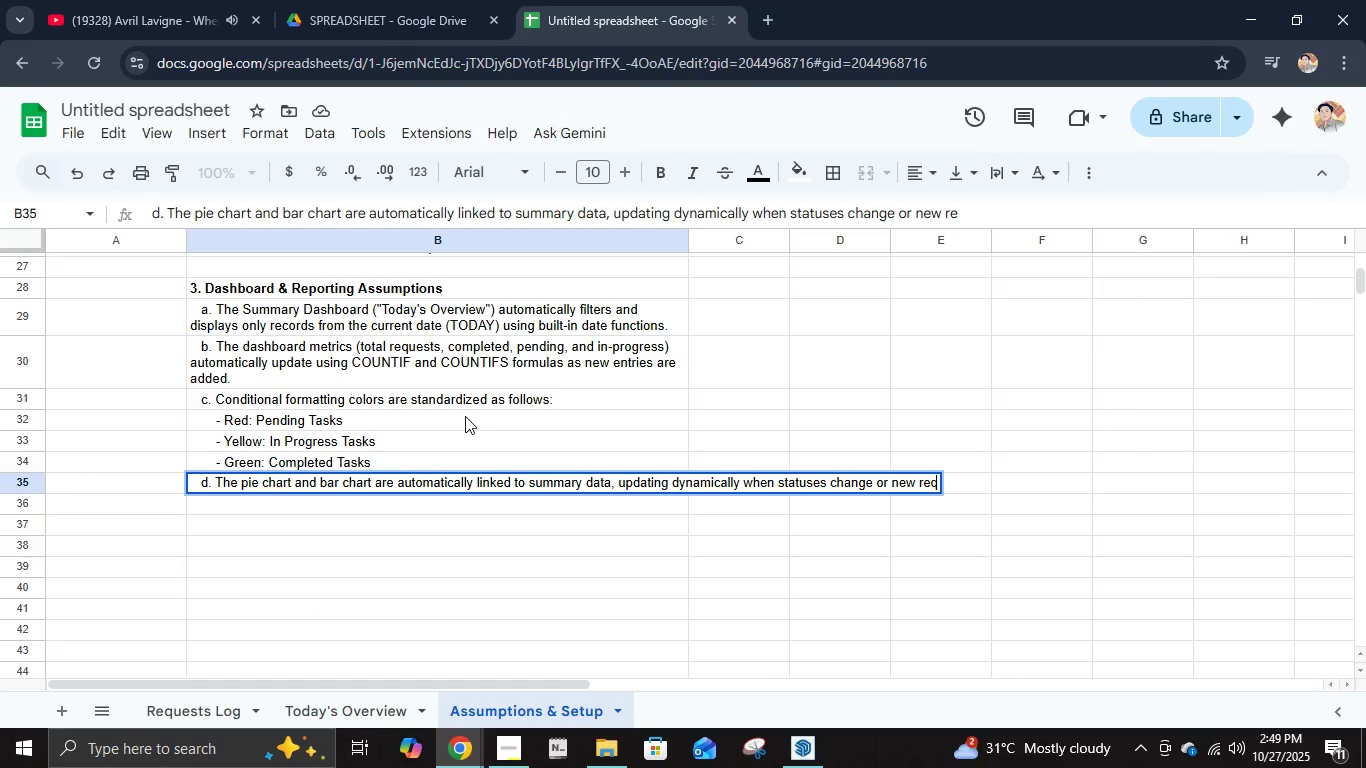 
key(Enter)
 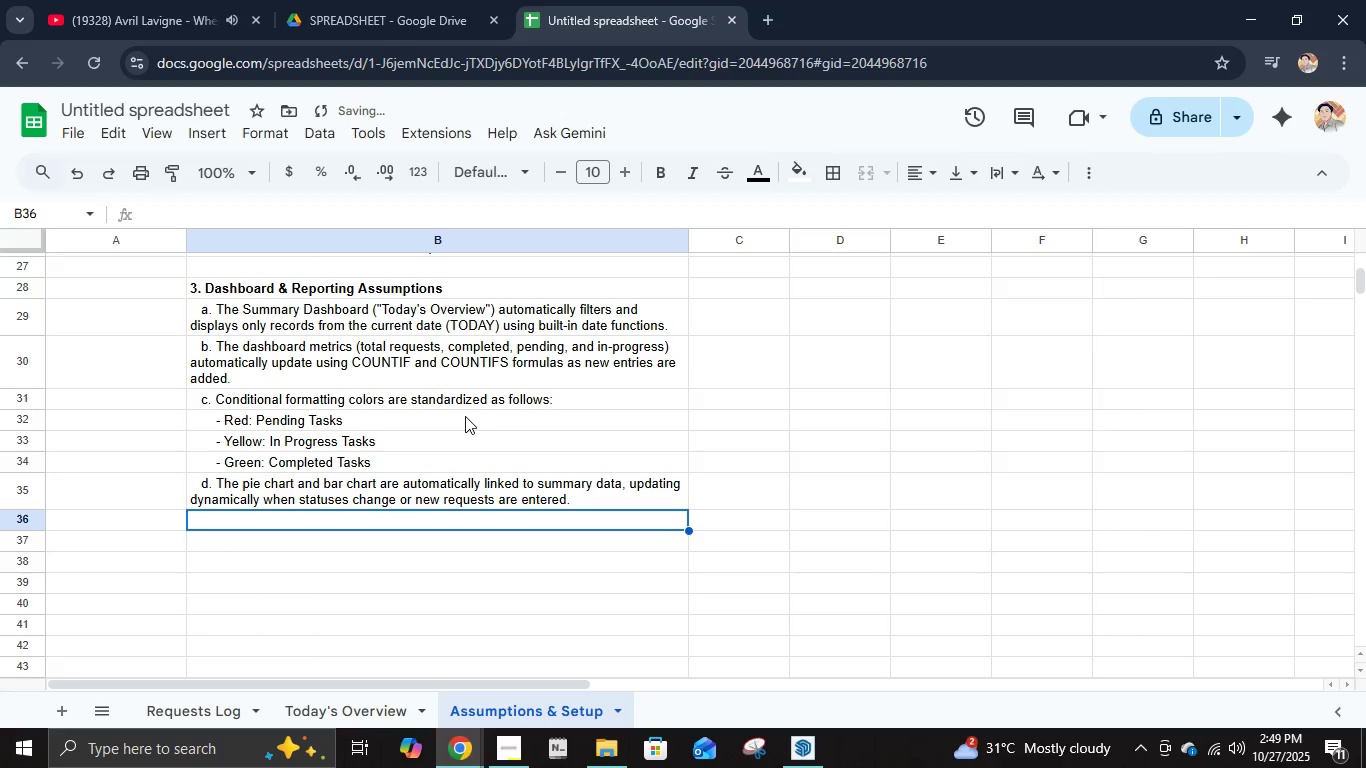 
type(  e)
key(Backspace)
type( e. The "Todays)
key(Backspace)
type(\)
key(Backspace)
type('s Overview" sheet is optimized for A4 printing and is intended for the supervbi)
key(Backspace)
key(Backspace)
type(isor's dait)
key(Backspace)
type(ly review meeting or reporting.)
 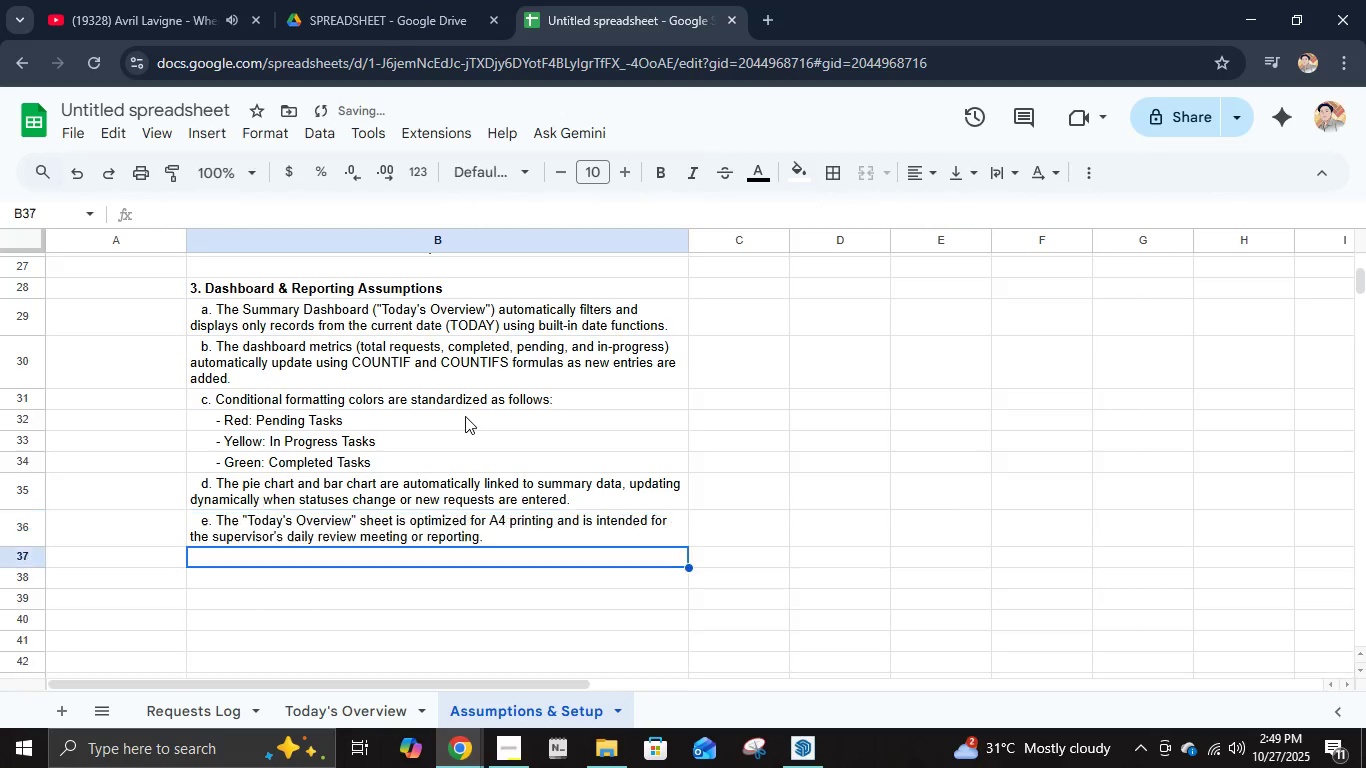 
 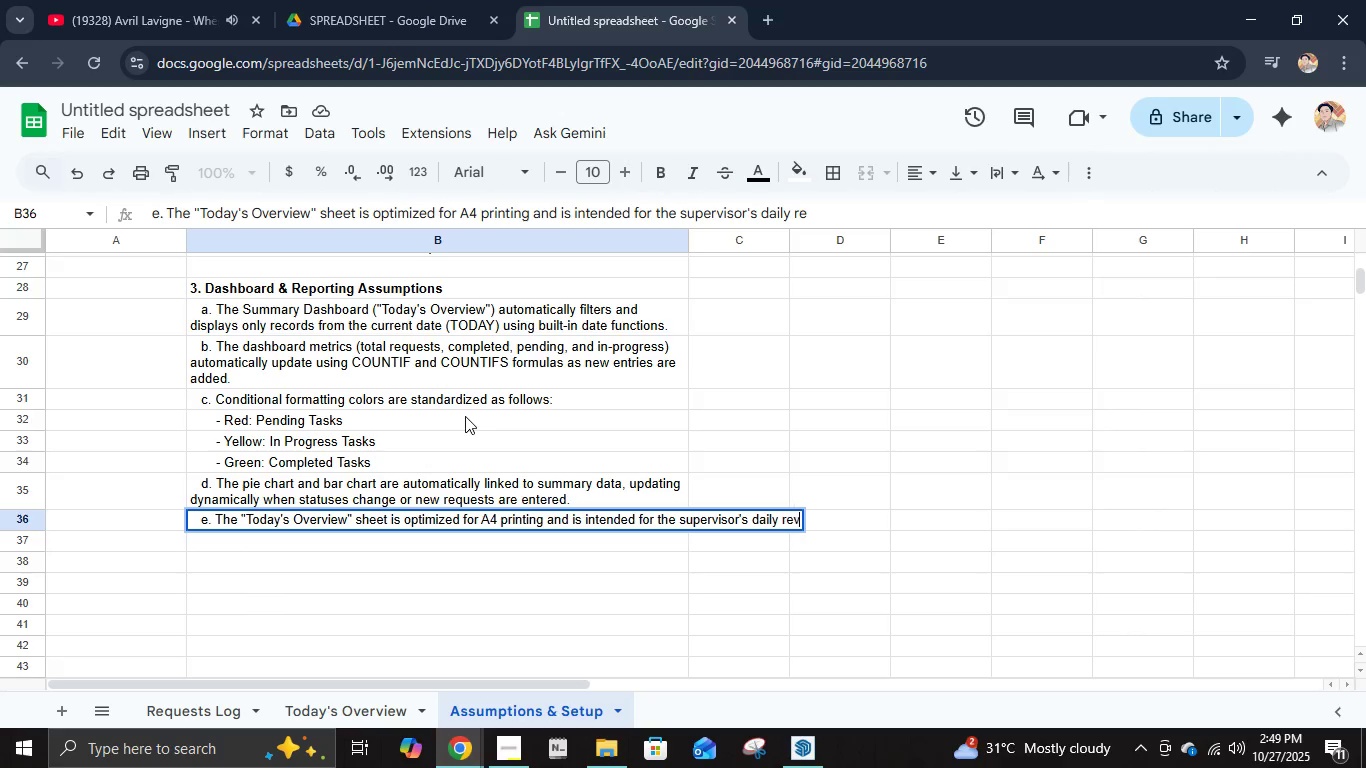 
key(Enter)
 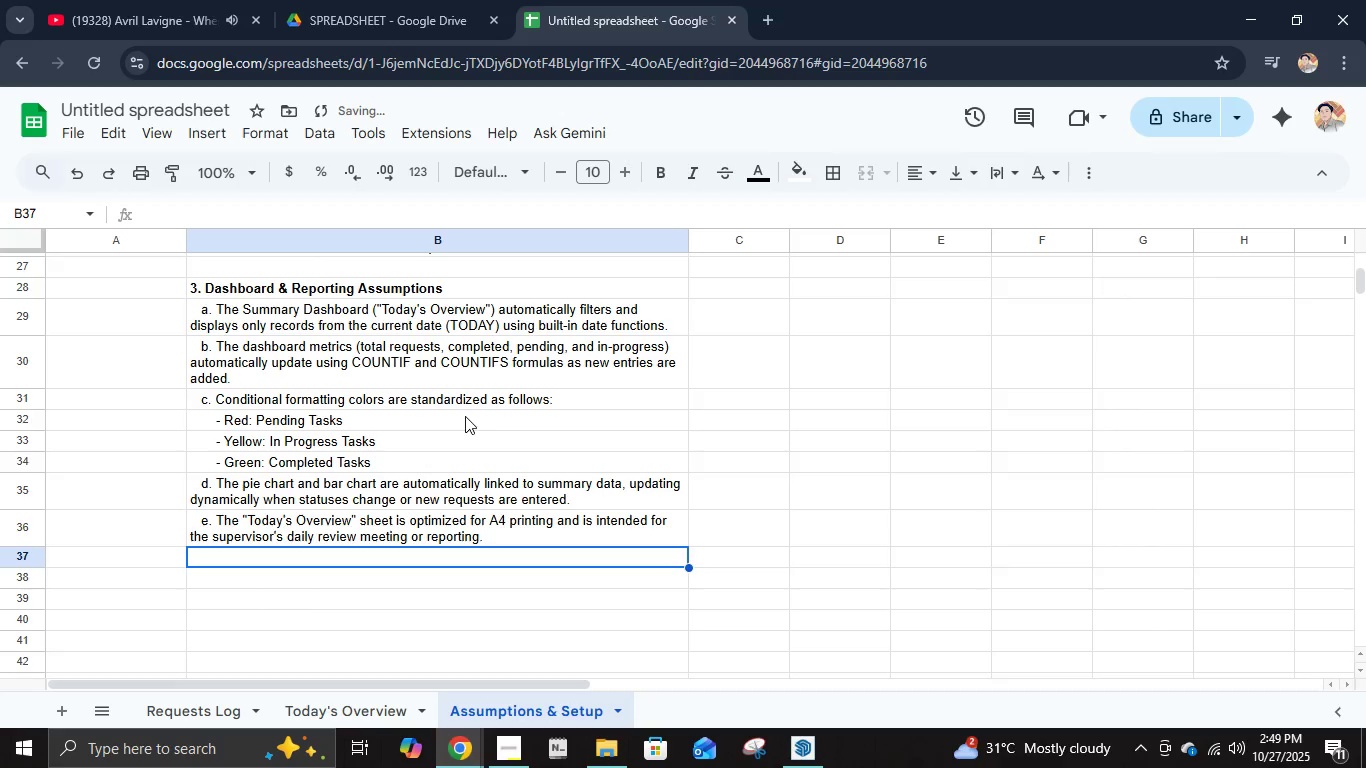 
type(   f. Historical summaries or archives can be created by duplication )
key(Backspace)
key(Backspace)
key(Backspace)
type(bg)
key(Backspace)
key(Backspace)
type(ng the dashboard sheet and renaming it by date (e.g., "Oct 19, R)
key(Backspace)
key(Backspace)
key(Backspace)
type( Report").)
 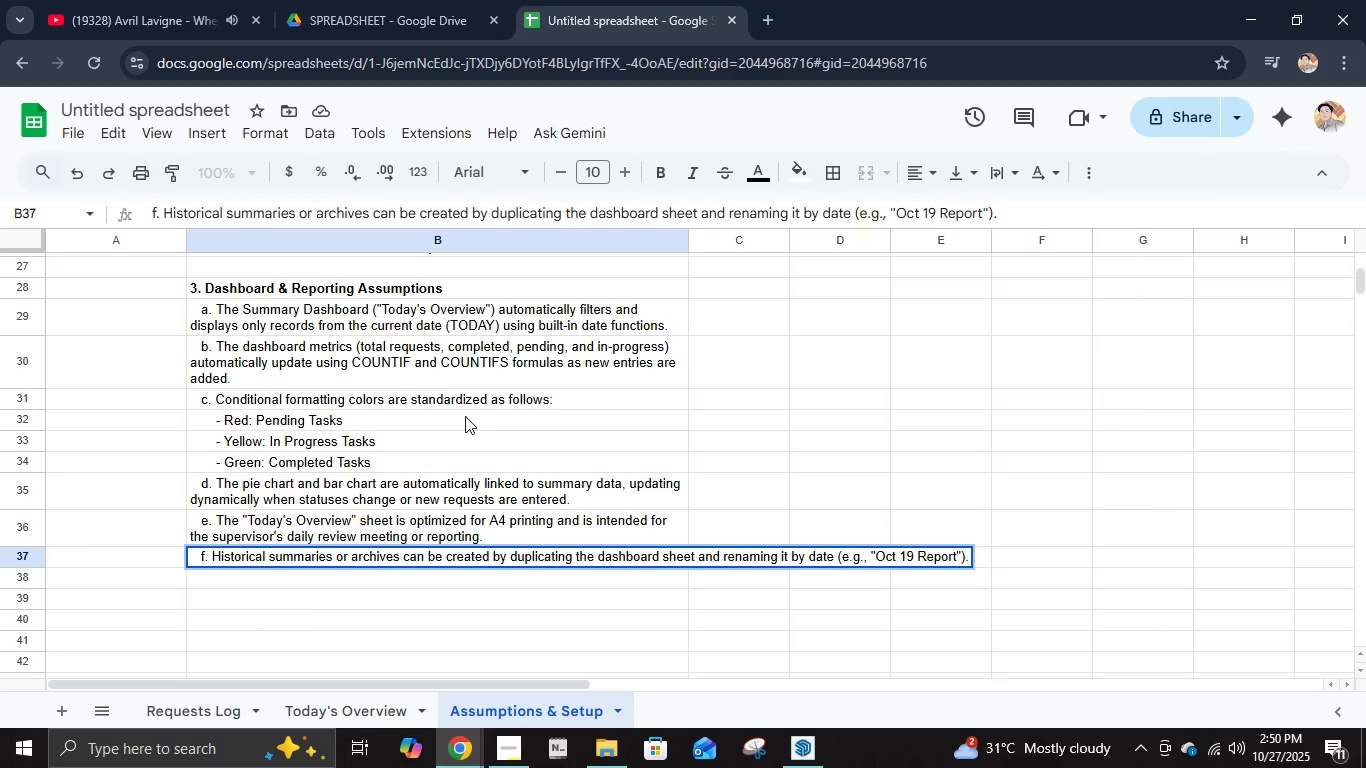 
key(Enter)
 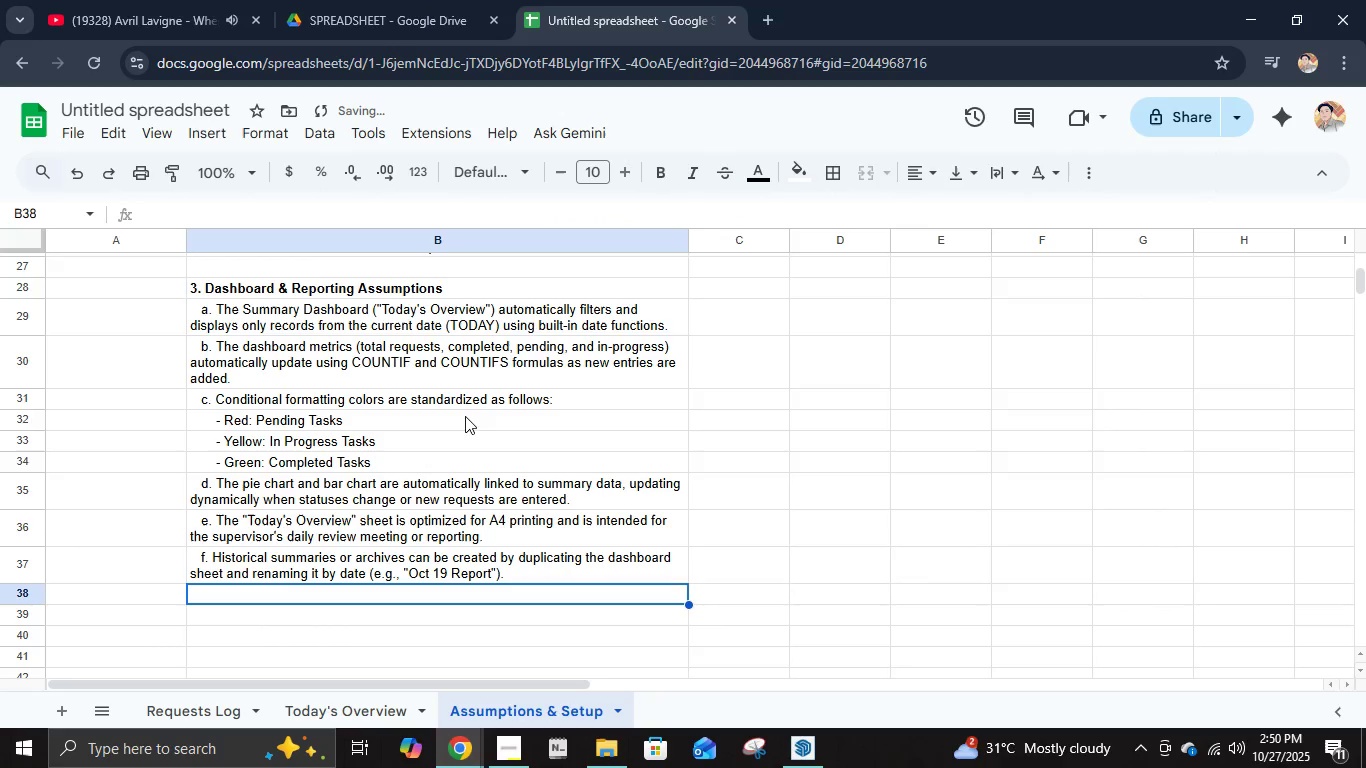 
type(   g. Only repairl)
key(Backspace)
type(s for)
key(Backspace)
key(Backspace)
type(rom the current day are reflected in the summari)
key(Backspace)
type(y dashboard - previous days;)
key(Backspace)
type(' data are automatically excluded using =TODAY() filters.)
 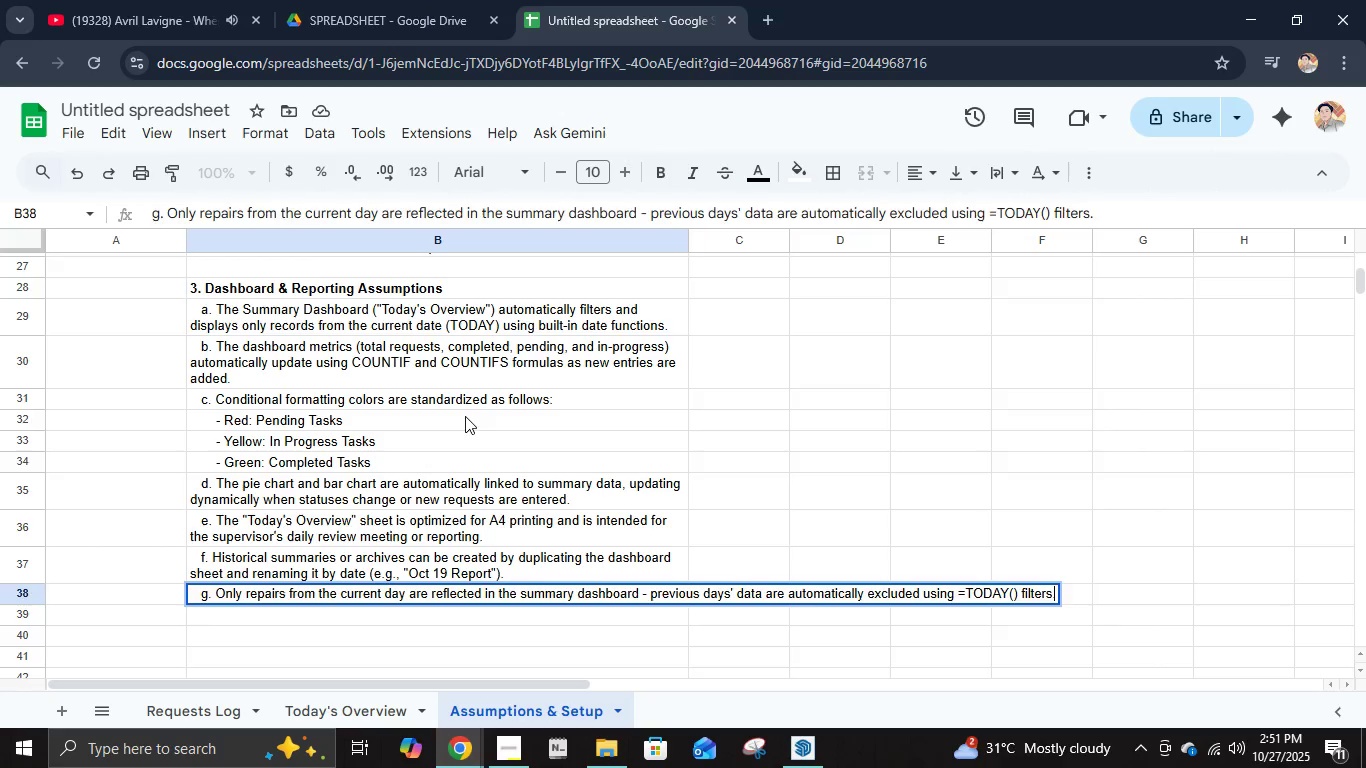 
 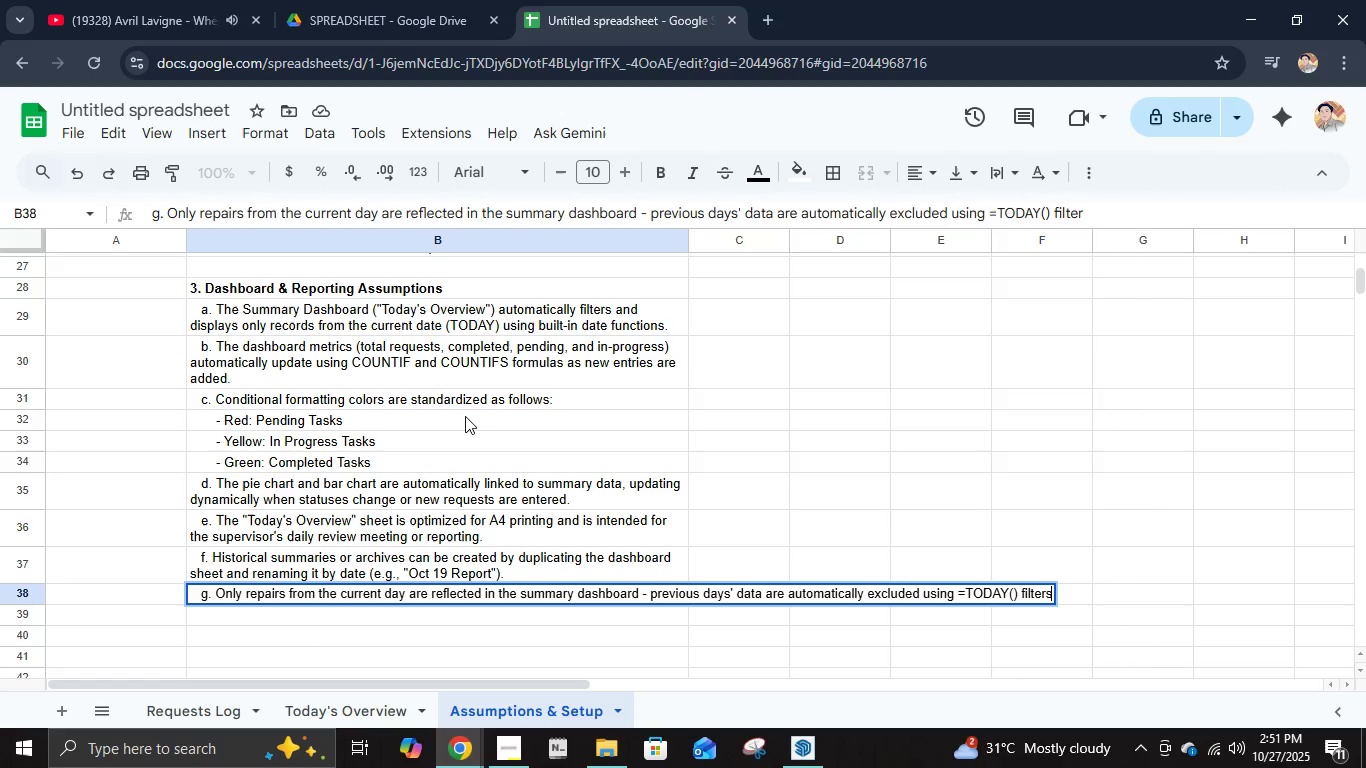 
key(Enter)
 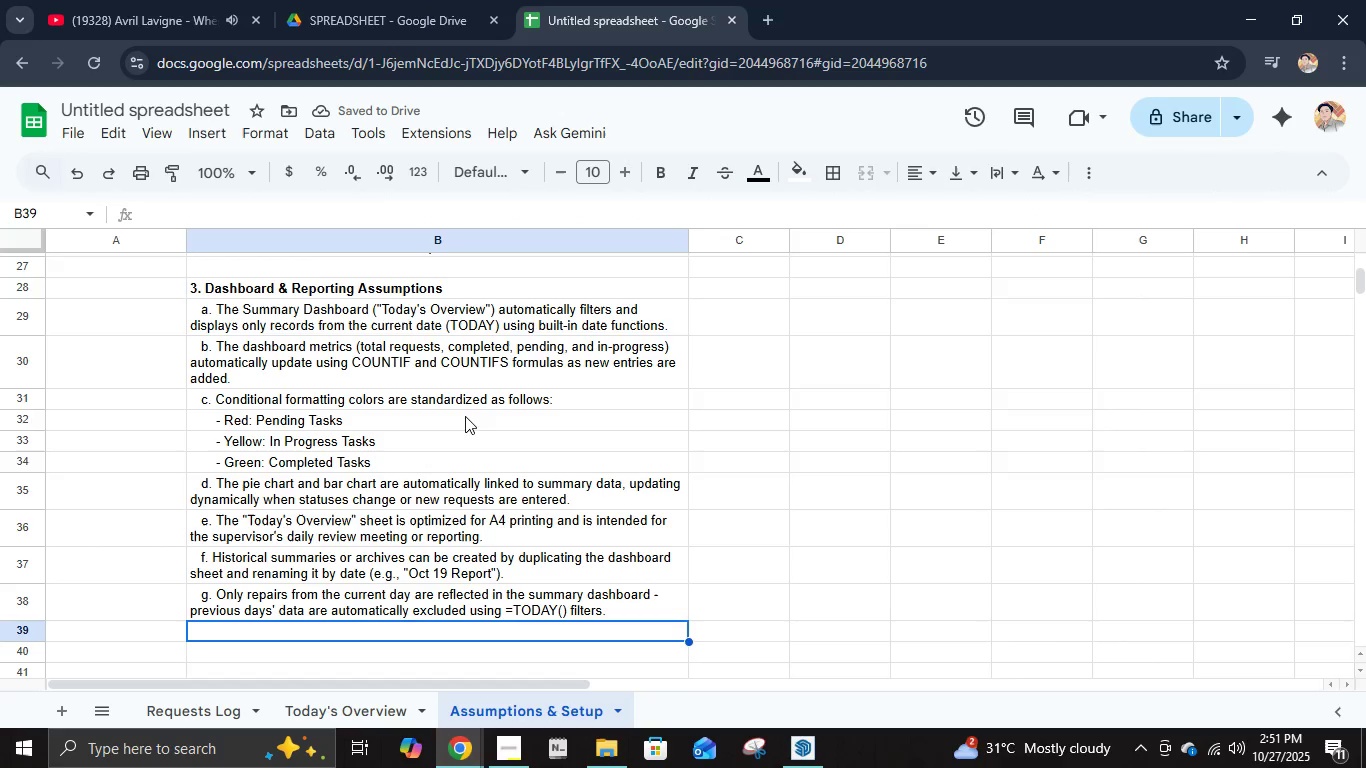 
key(Enter)
 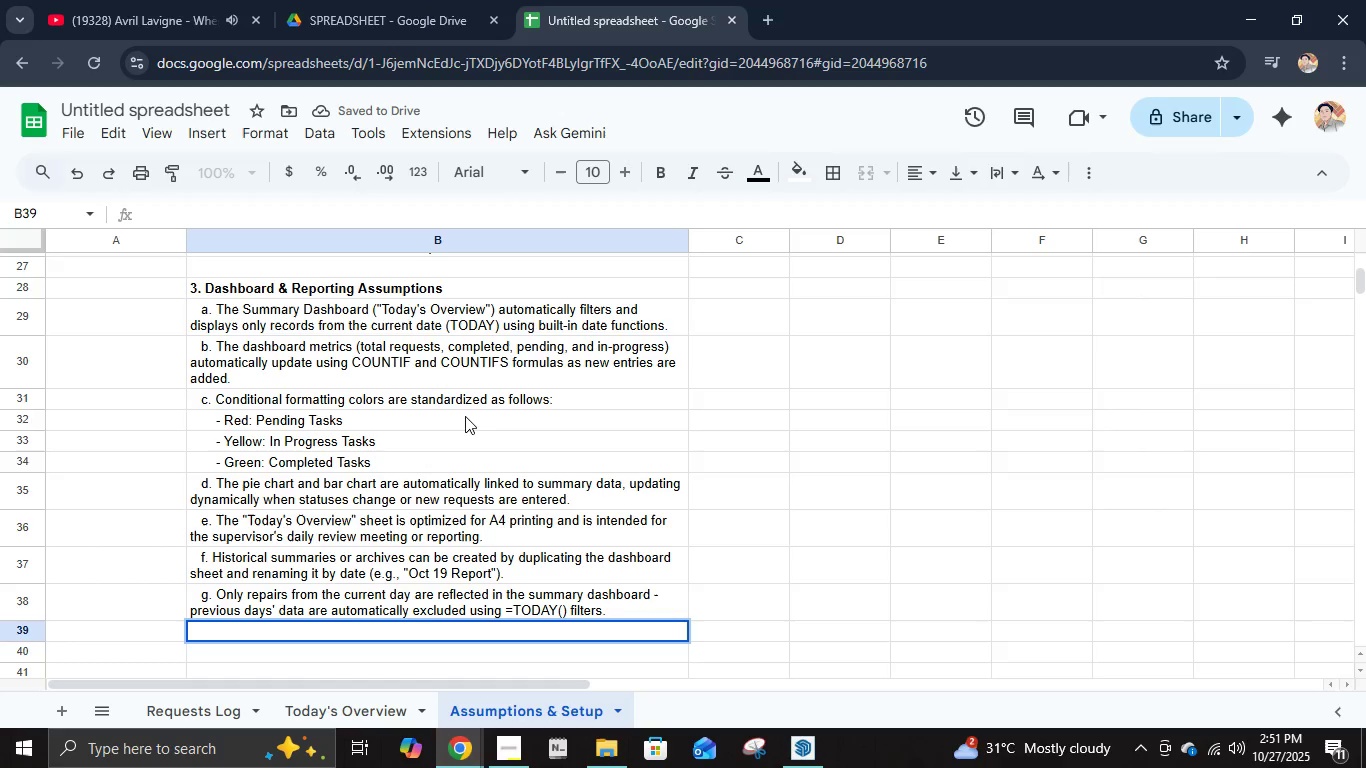 
key(Enter)
 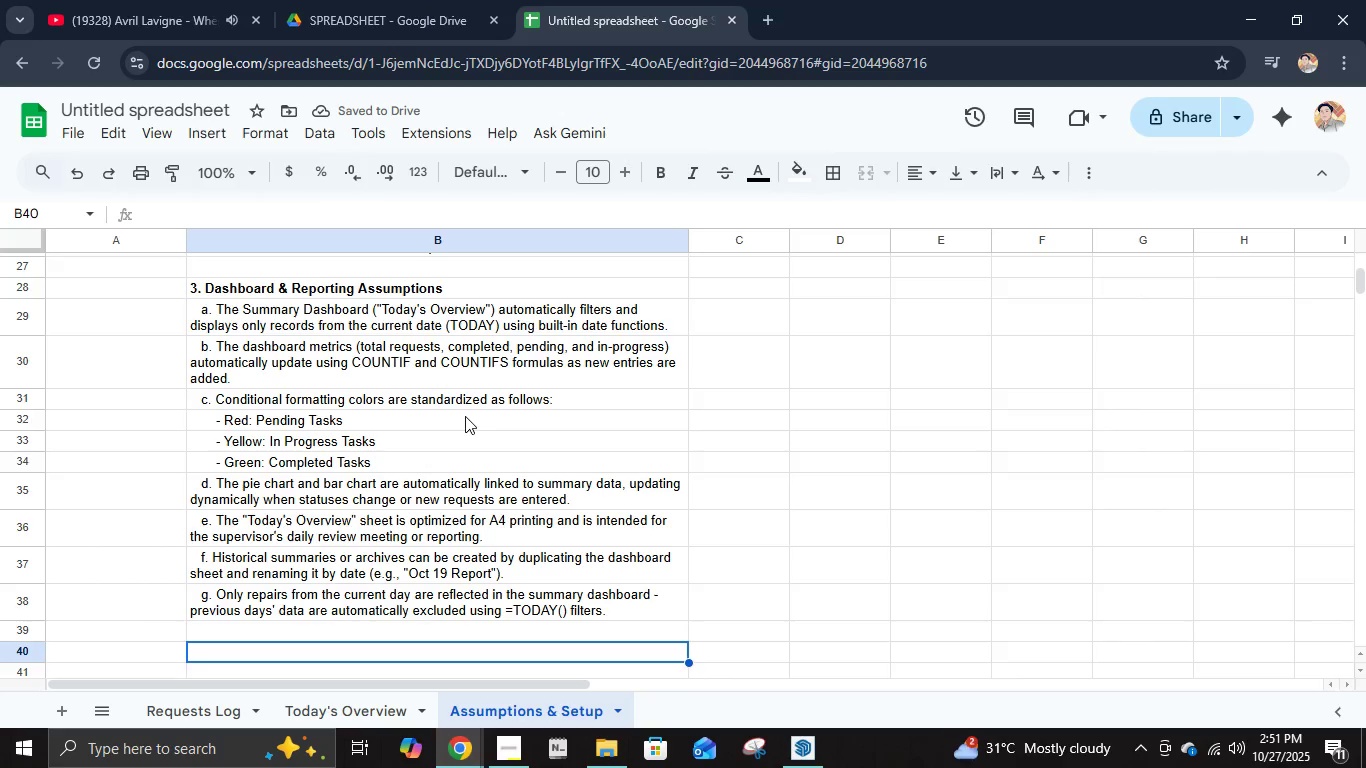 
key(Control+B)
 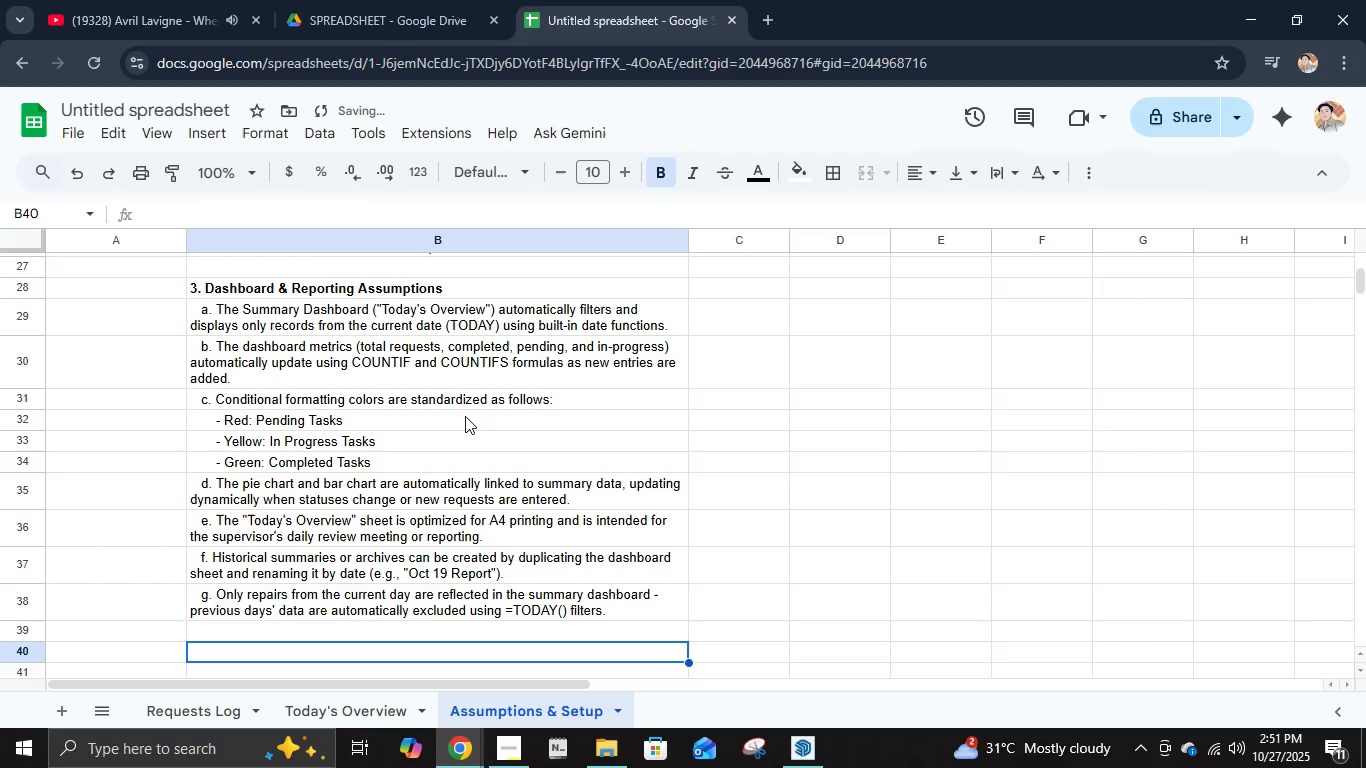 
type(4. Maintenance & Data Management Assumt)
key(Backspace)
type(ptions)
 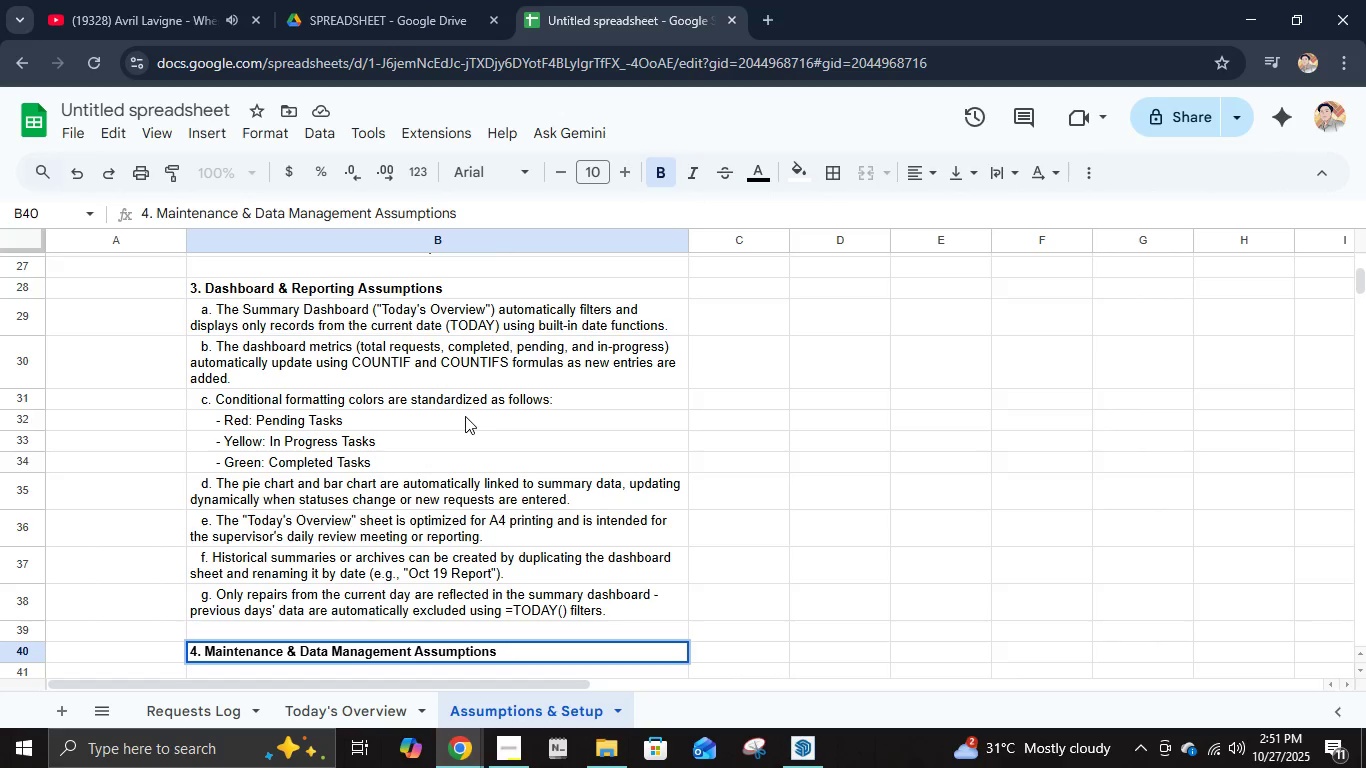 
 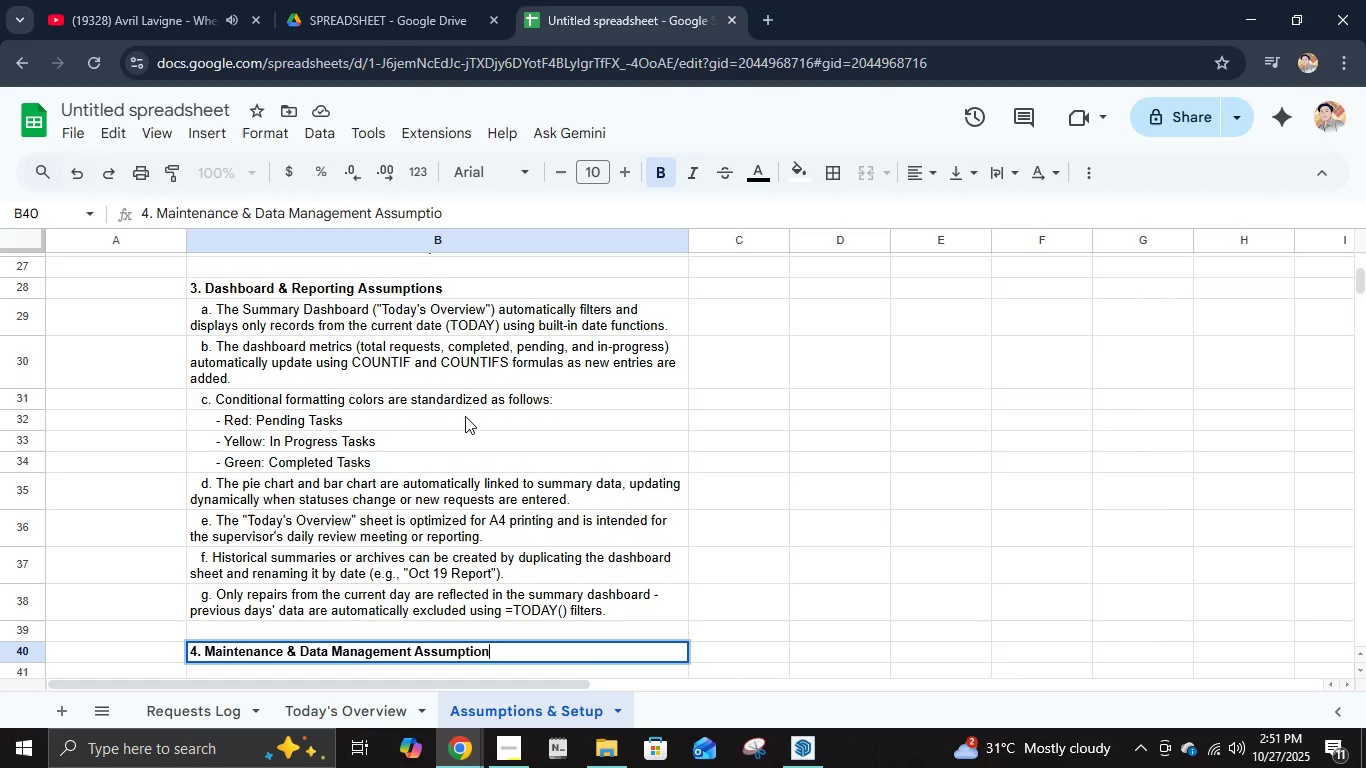 
key(Enter)
 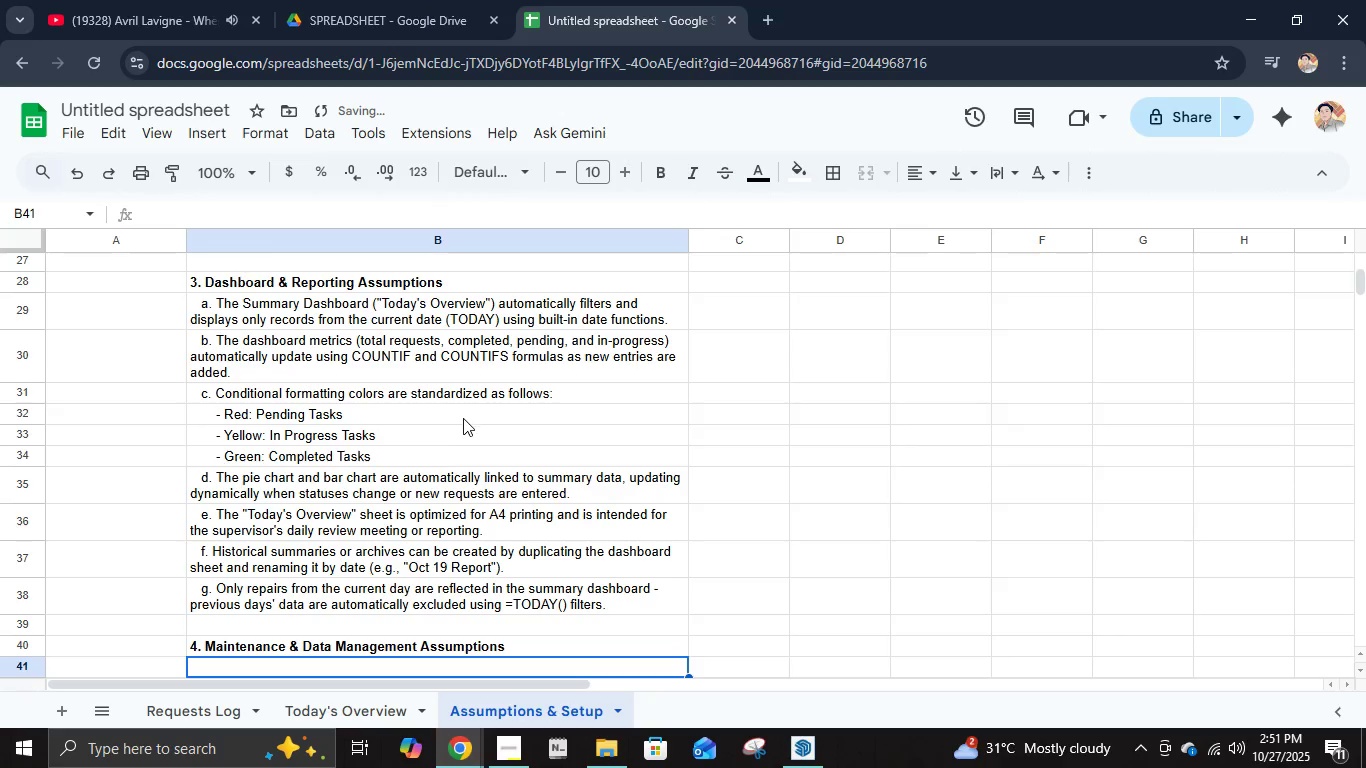 
scroll: coordinate [451, 404], scroll_direction: down, amount: 4.0
 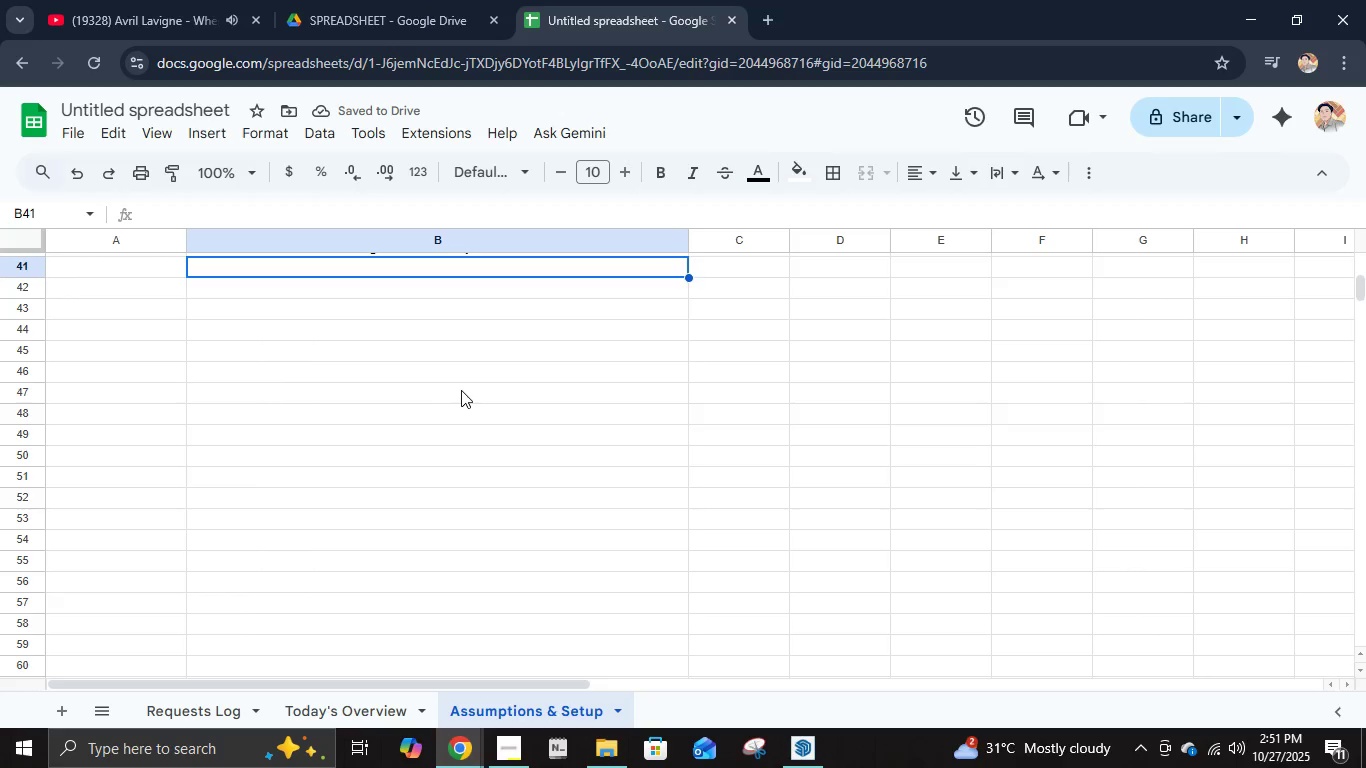 
scroll: coordinate [462, 391], scroll_direction: up, amount: 1.0
 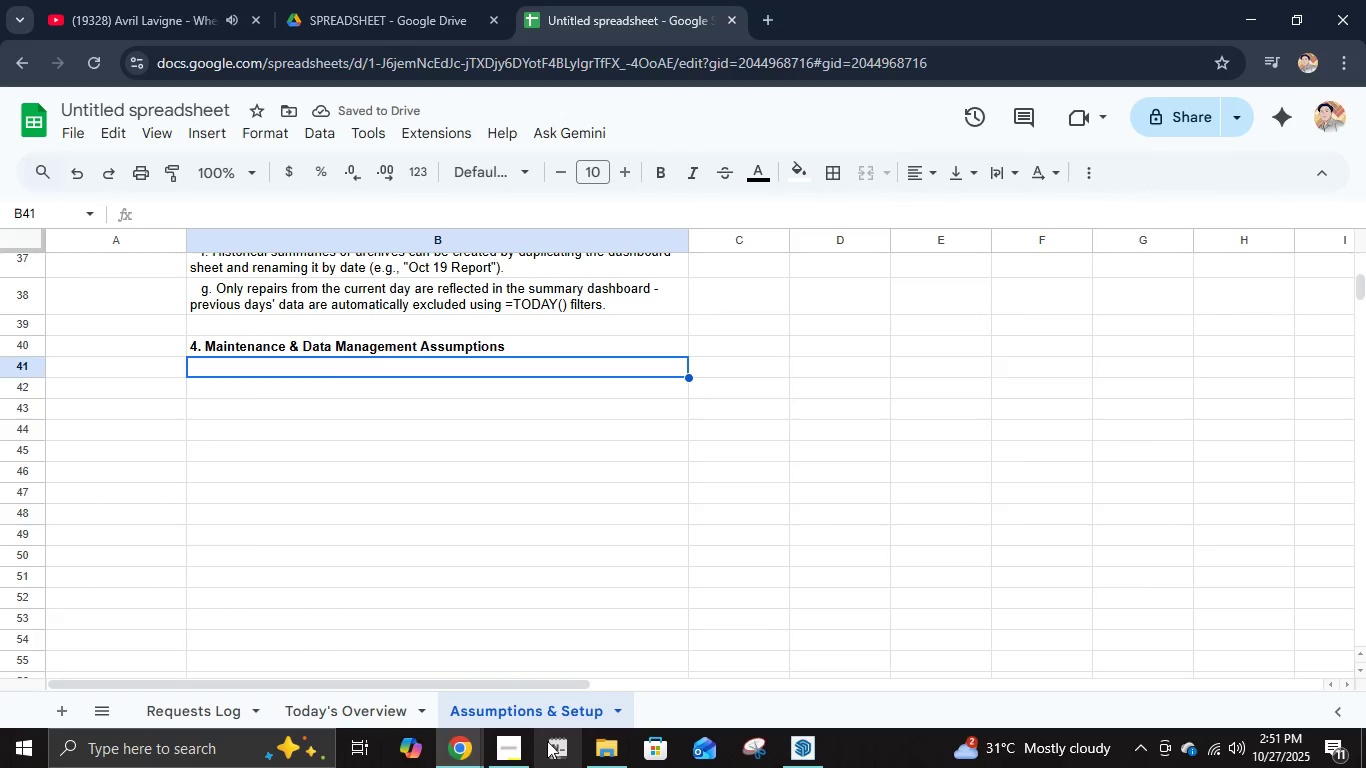 
left_click([517, 747])